 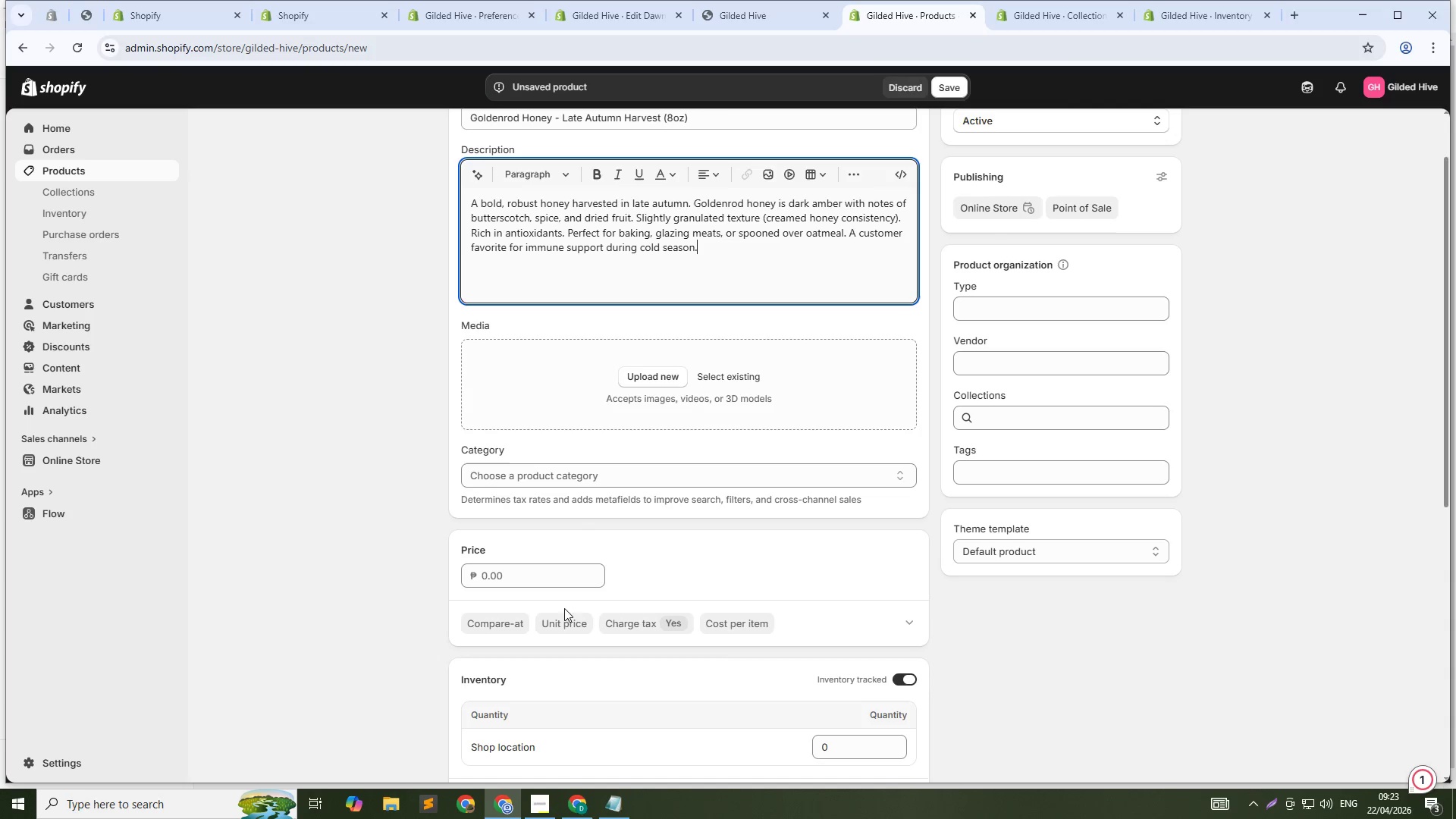 
left_click([563, 576])
 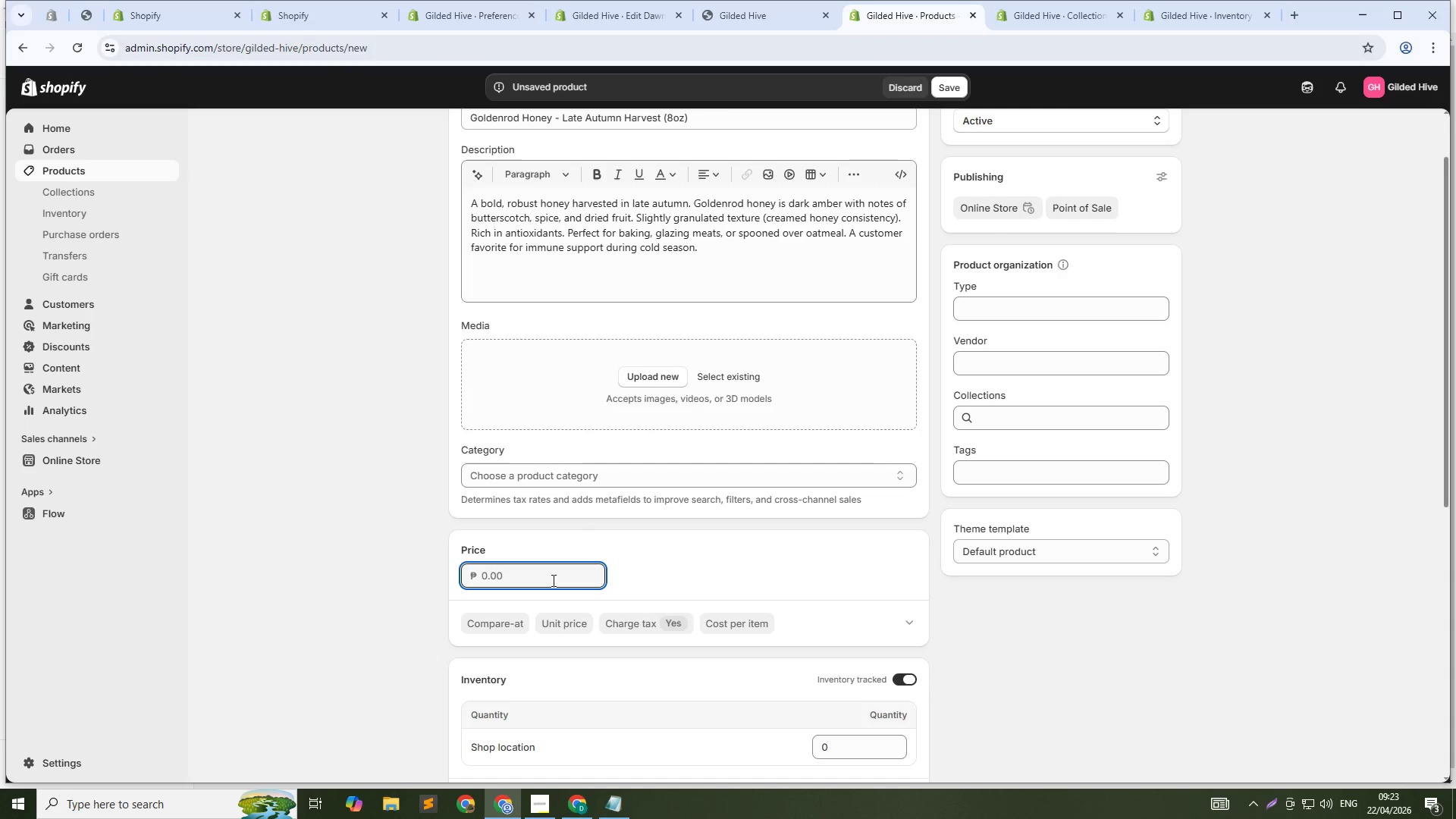 
key(Numpad1)
 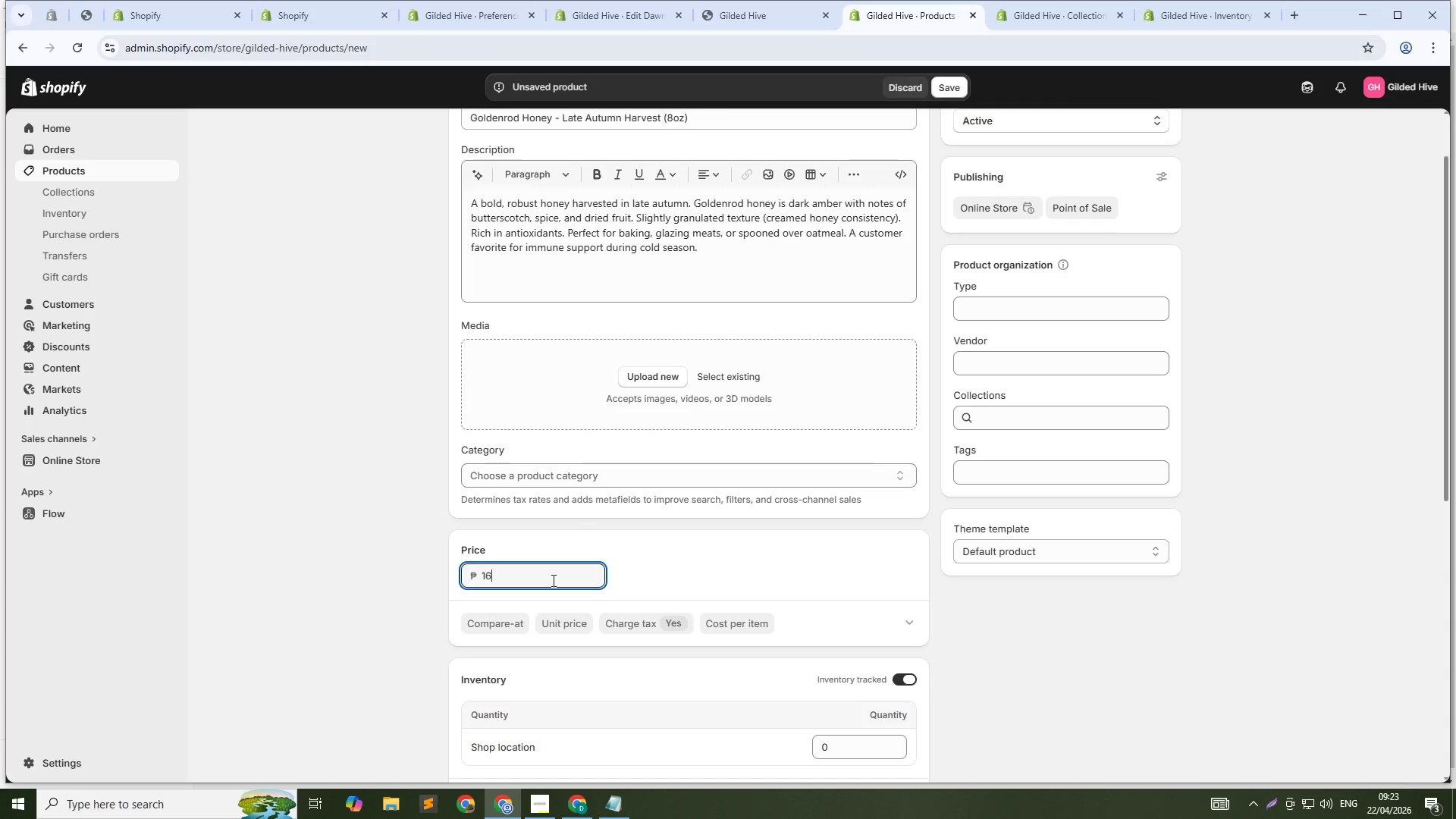 
key(Numpad6)
 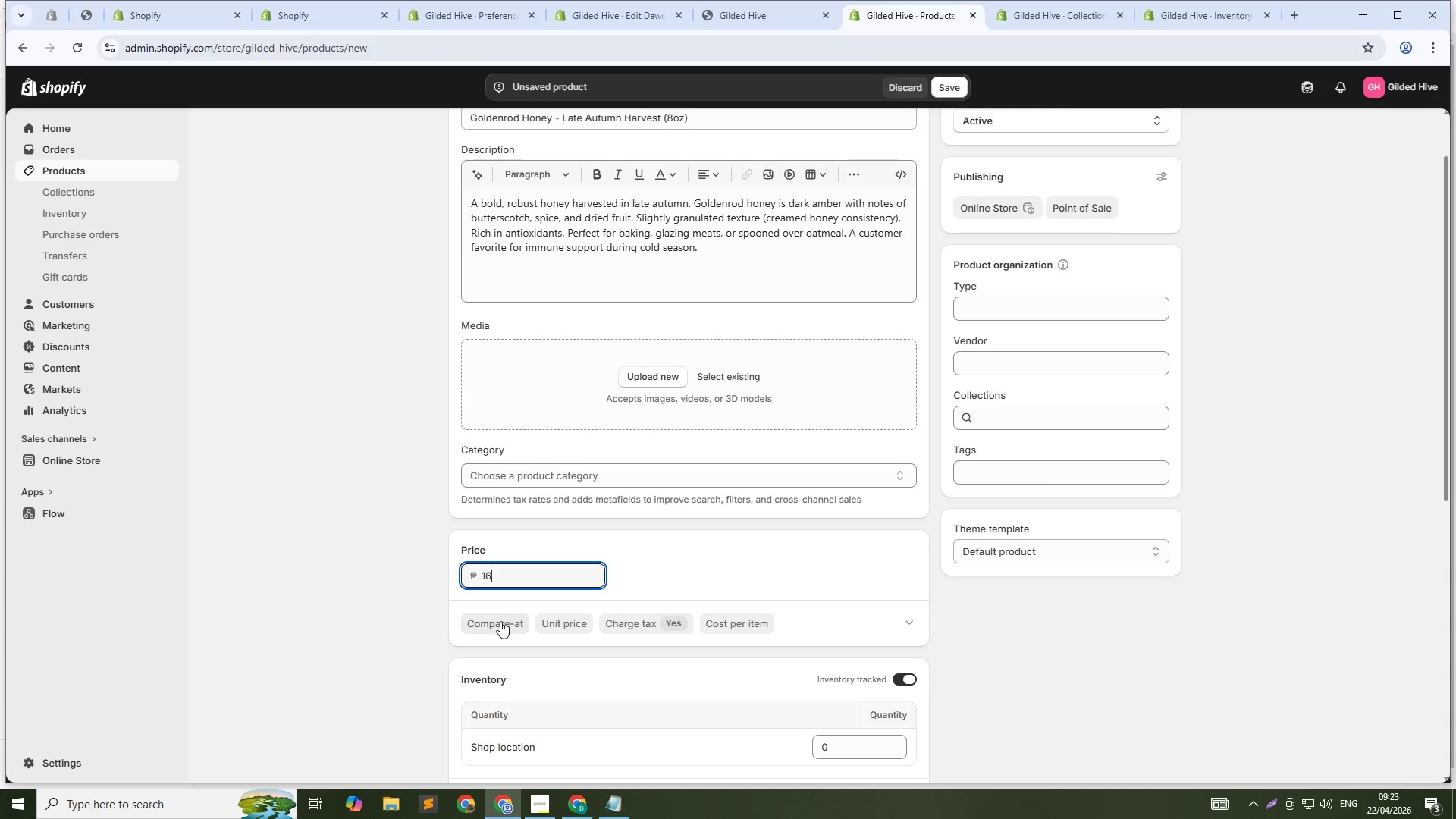 
left_click([500, 623])
 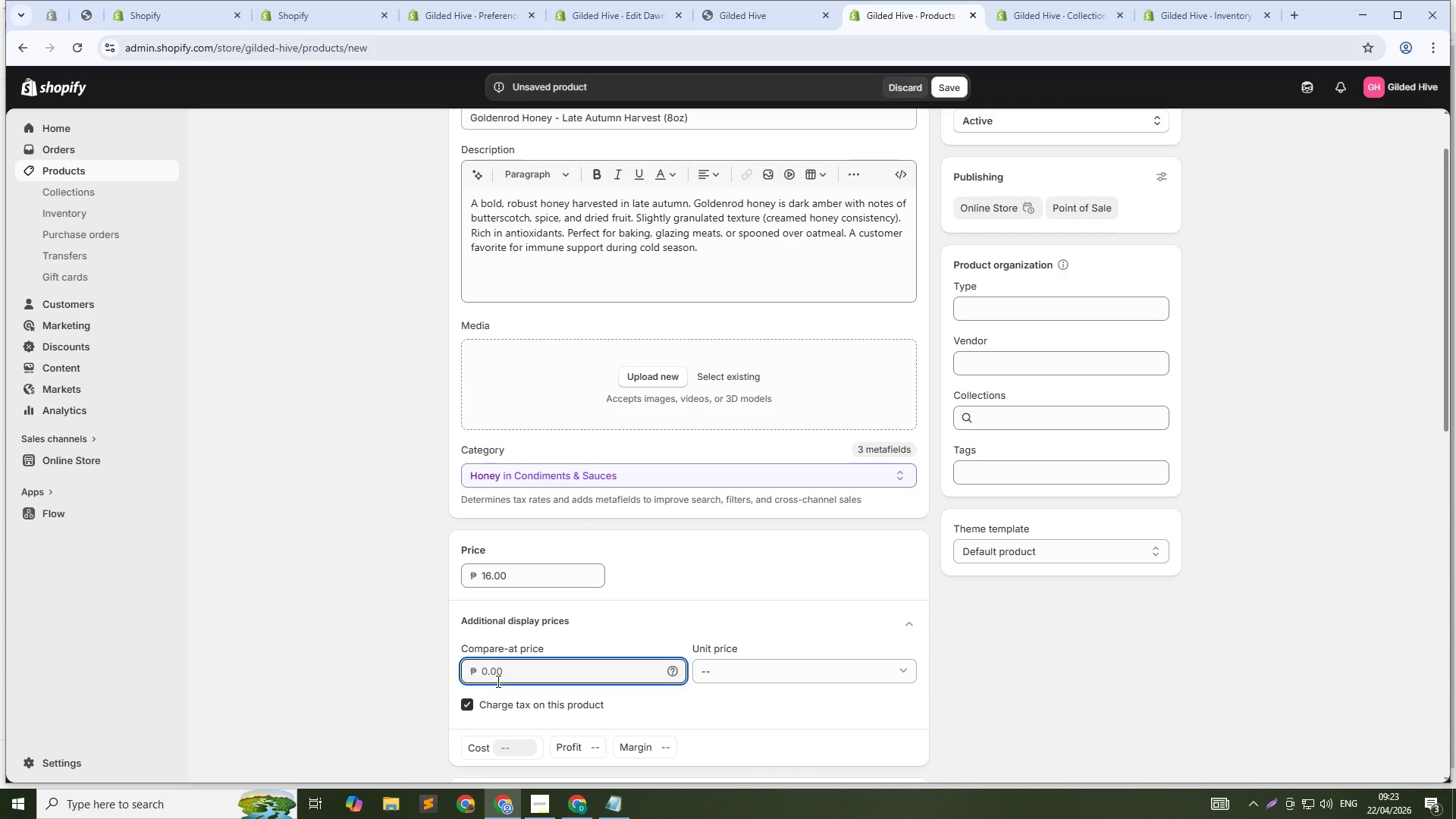 
key(Numpad2)
 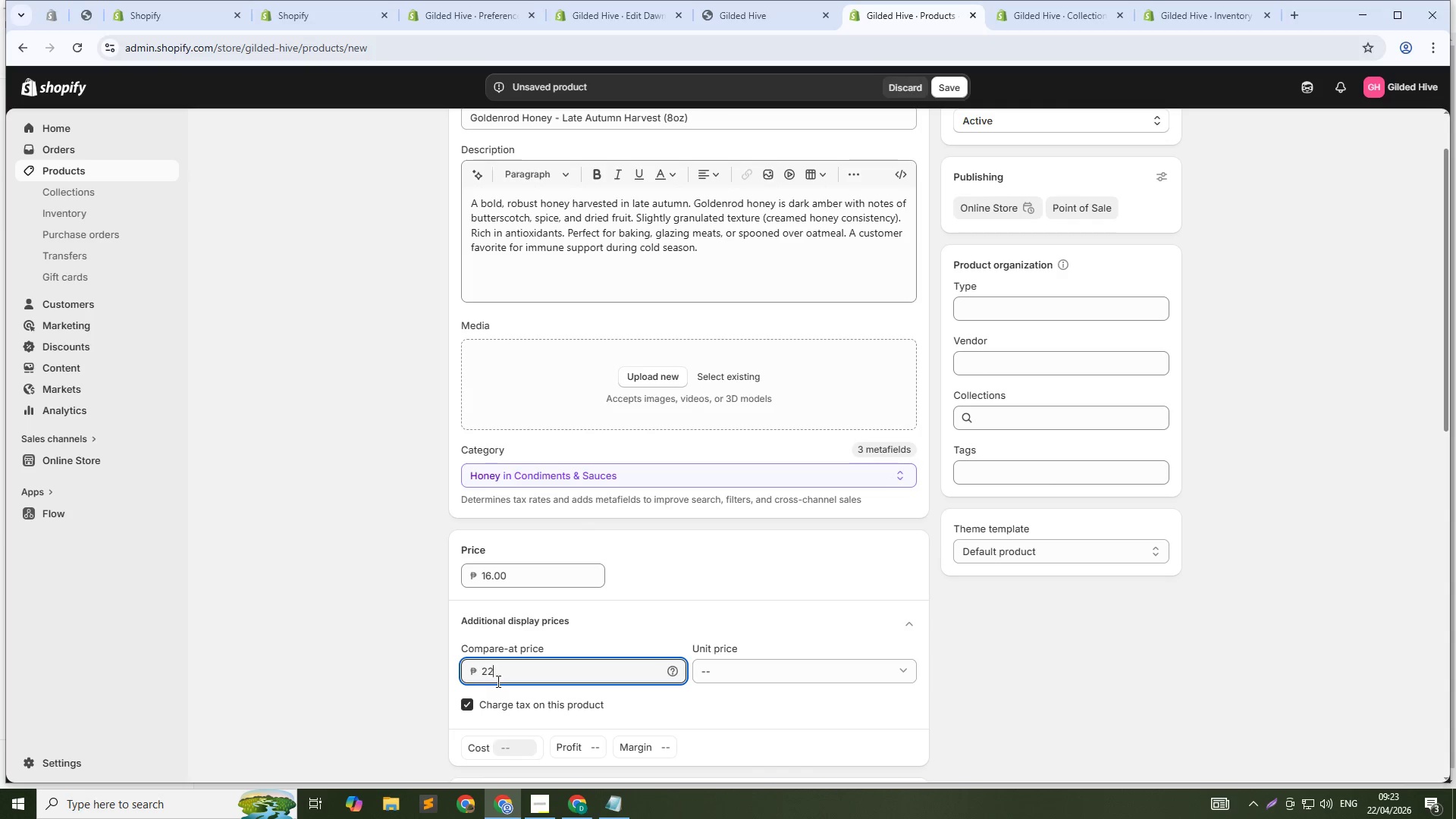 
key(Numpad2)
 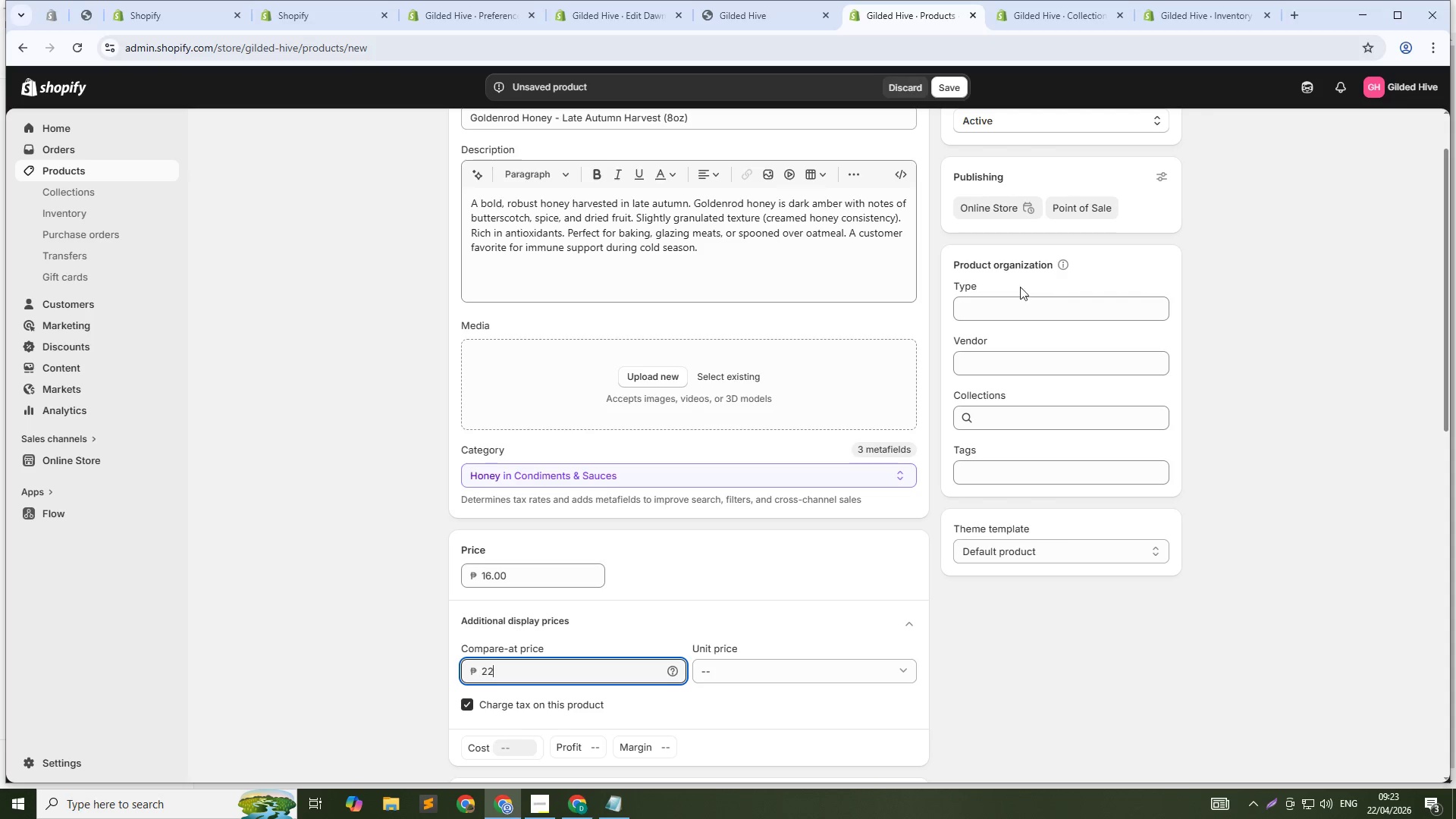 
left_click([1019, 309])
 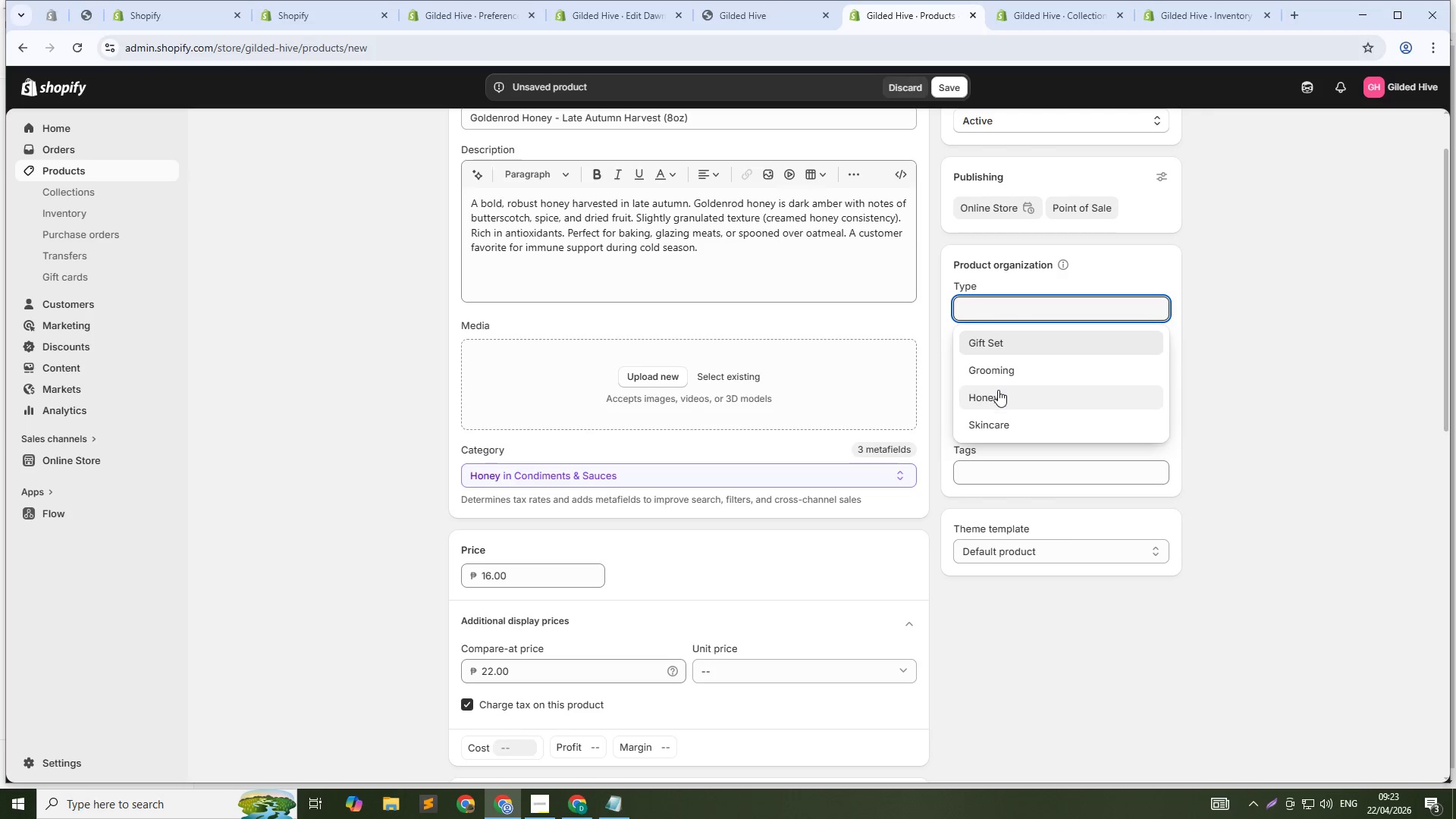 
left_click([998, 391])
 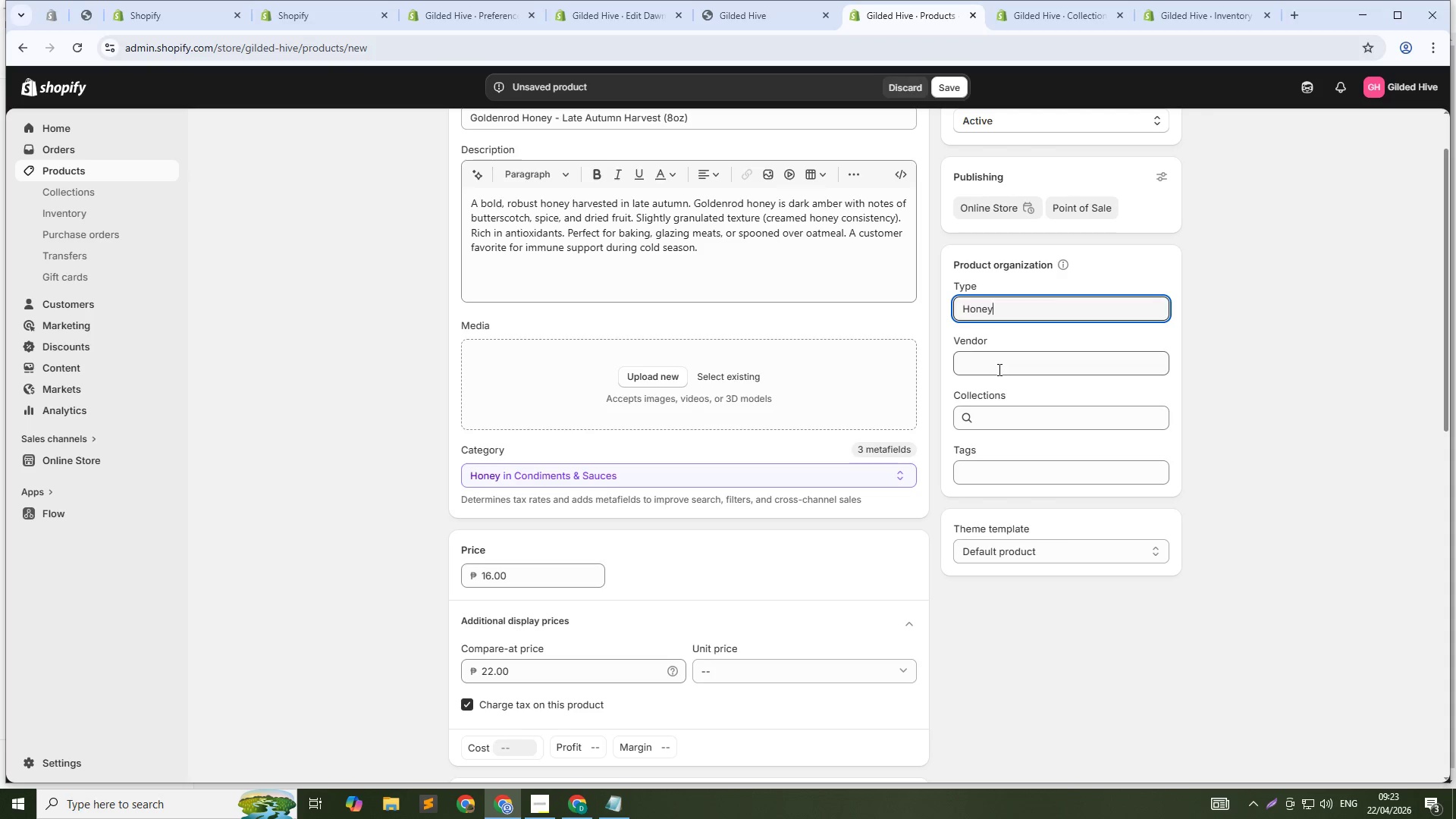 
left_click([998, 369])
 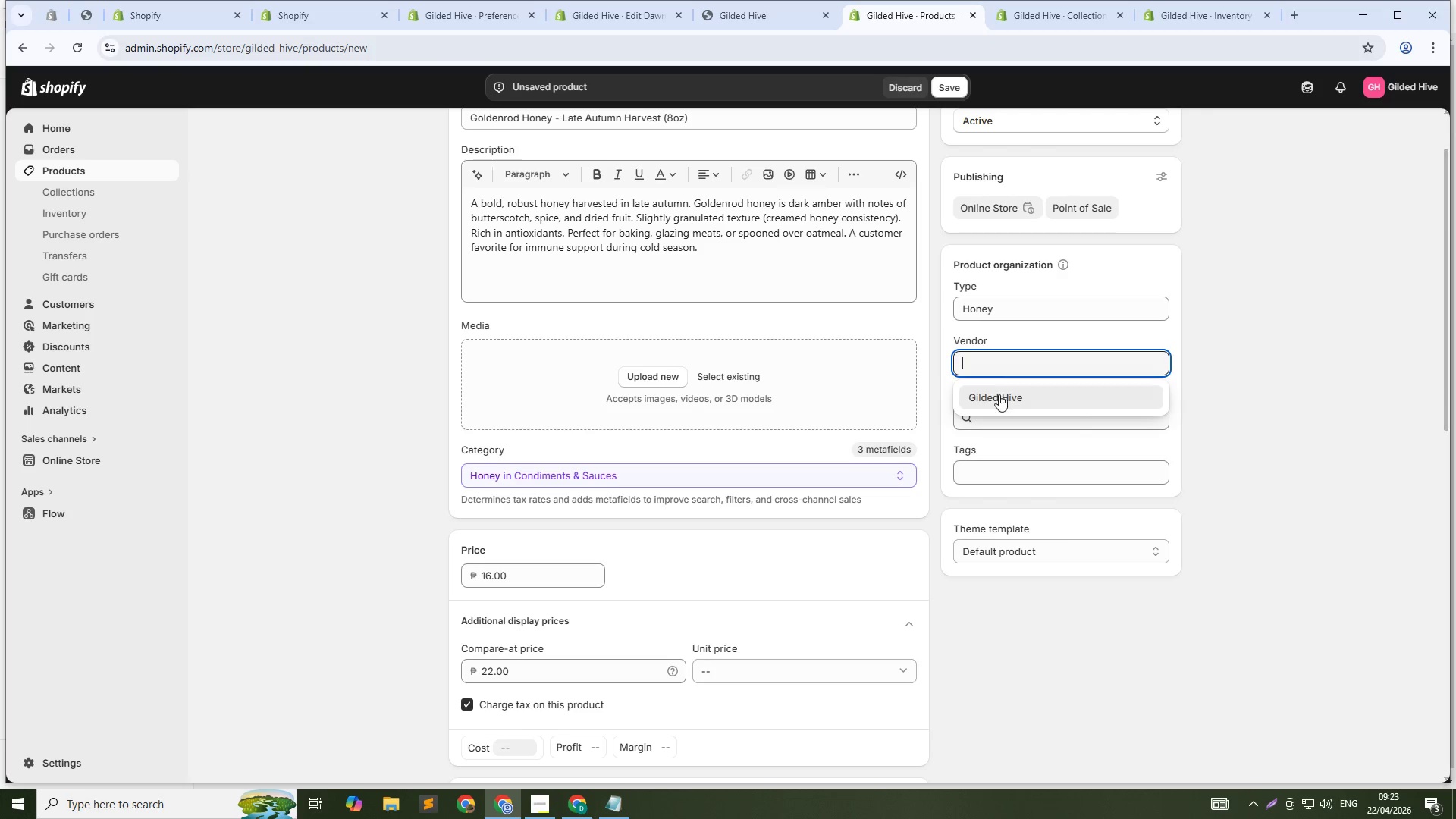 
left_click([999, 394])
 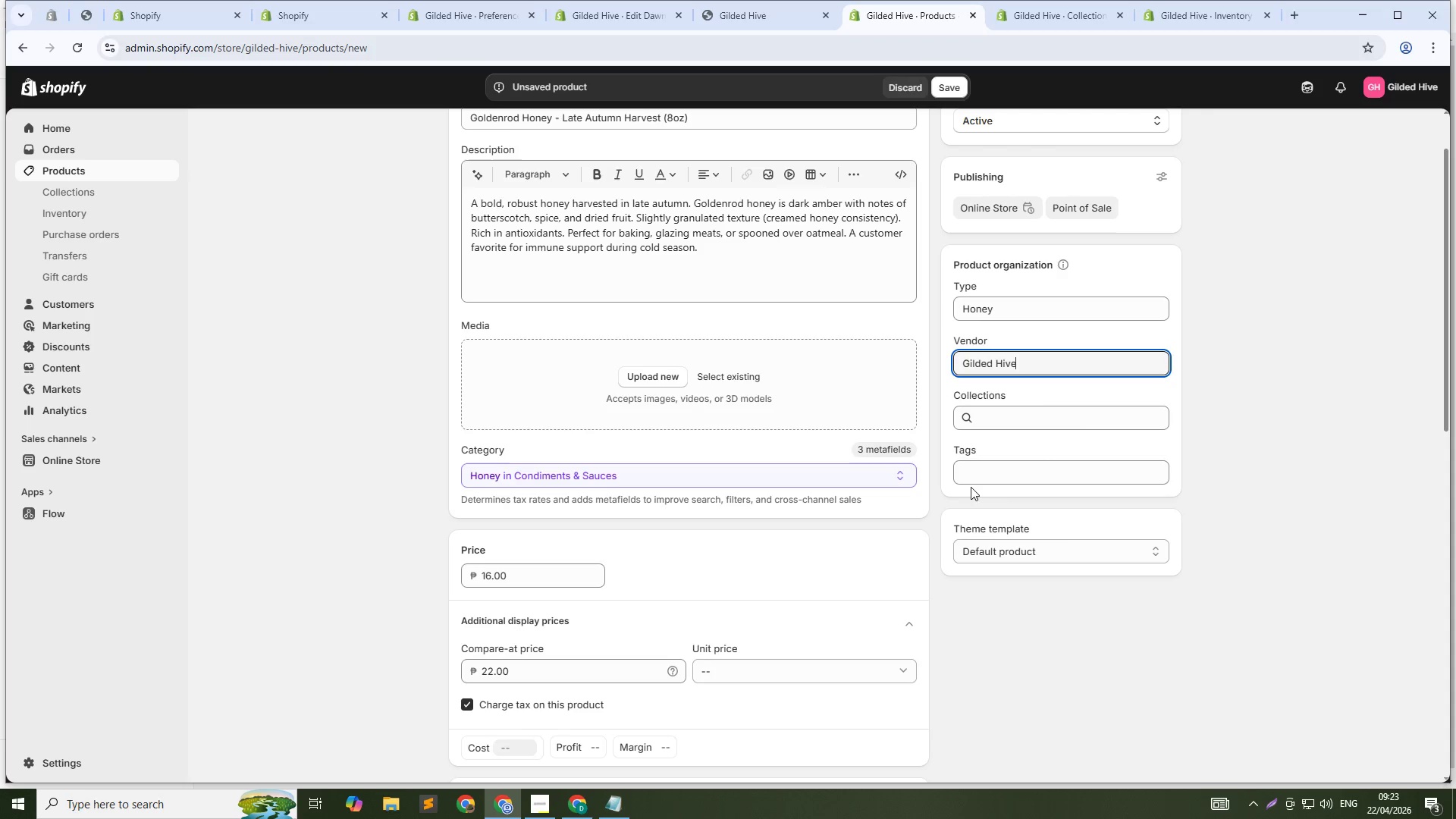 
left_click([986, 465])
 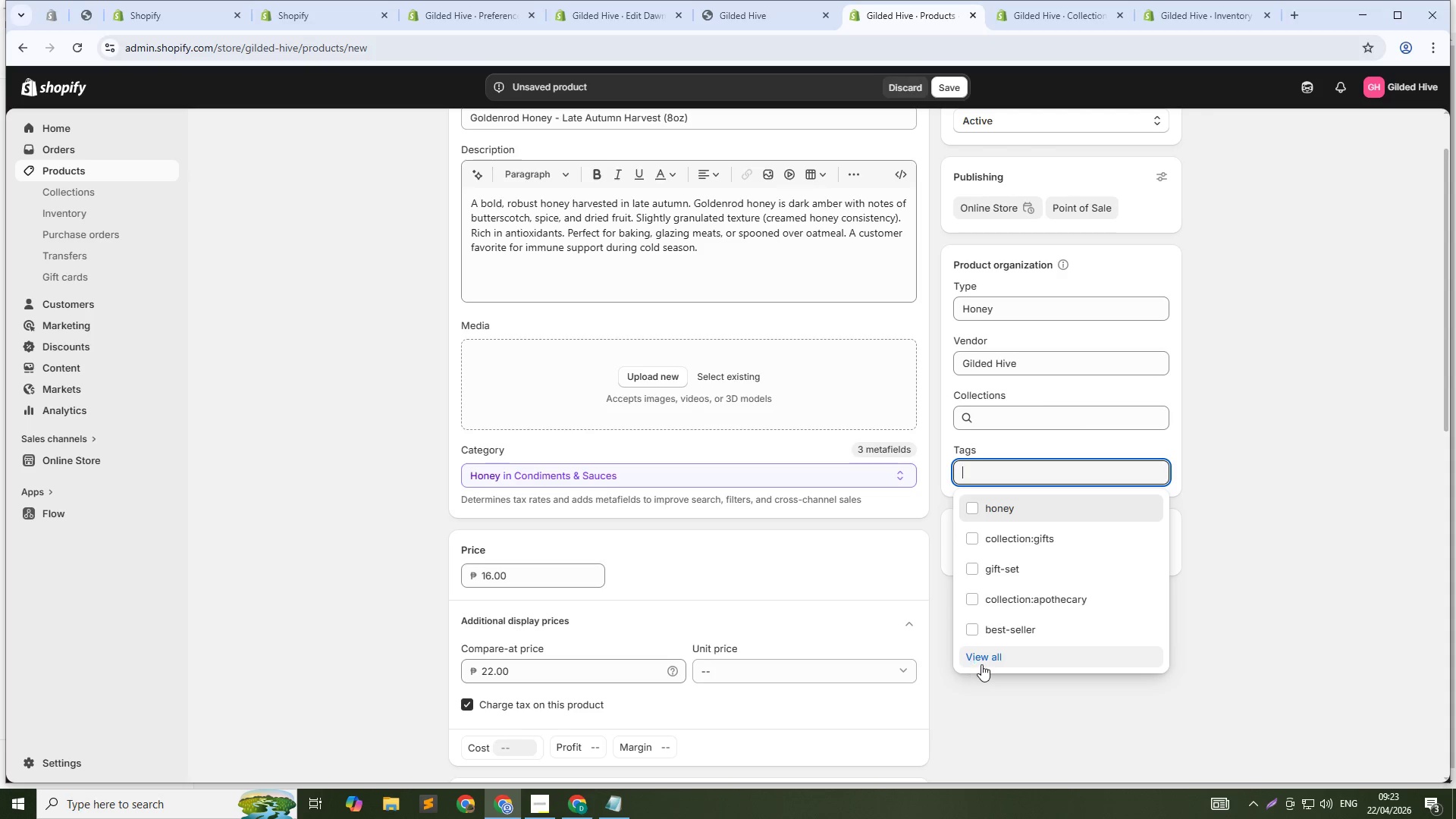 
left_click([987, 663])
 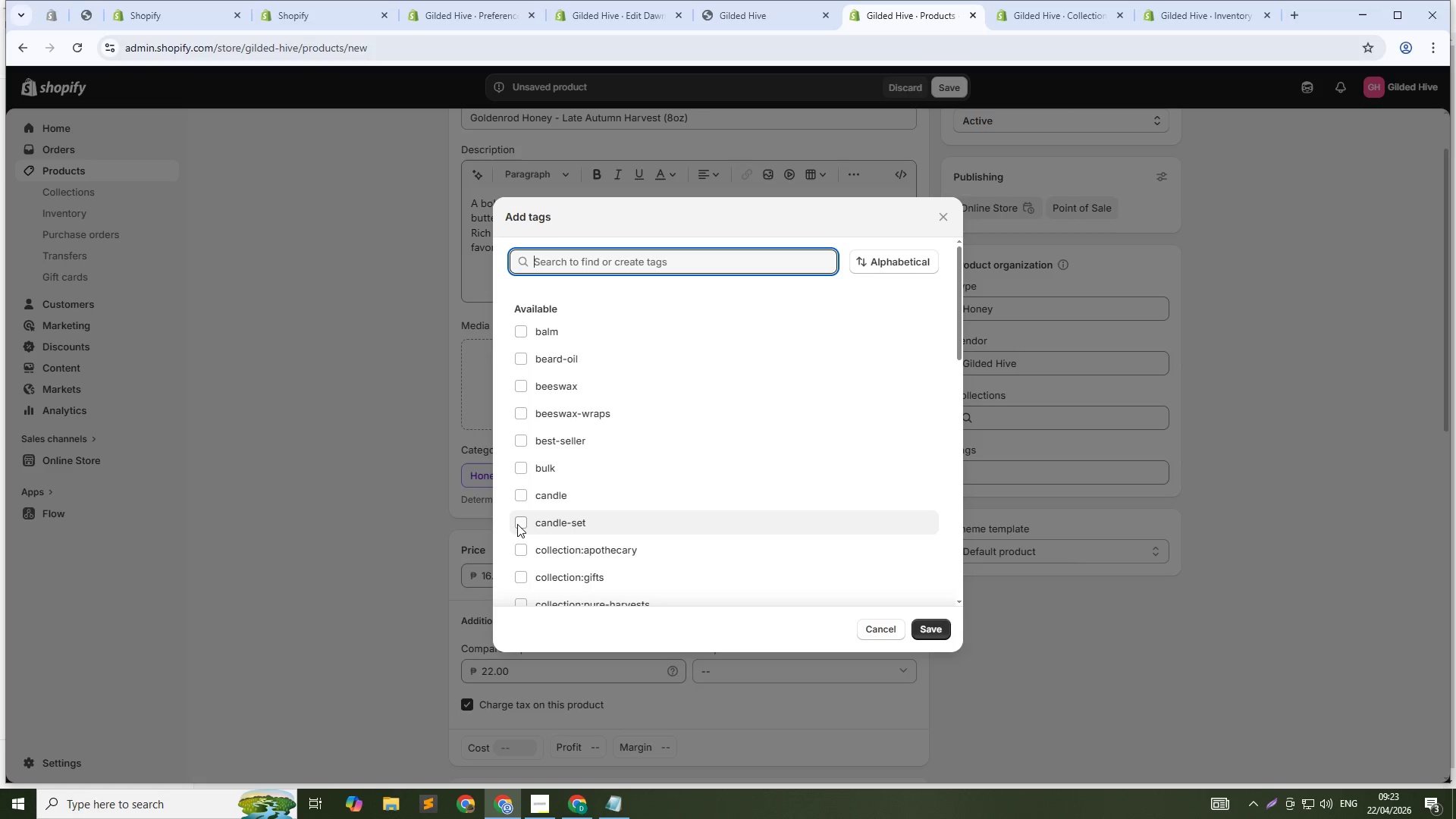 
scroll: coordinate [519, 524], scroll_direction: down, amount: 2.0
 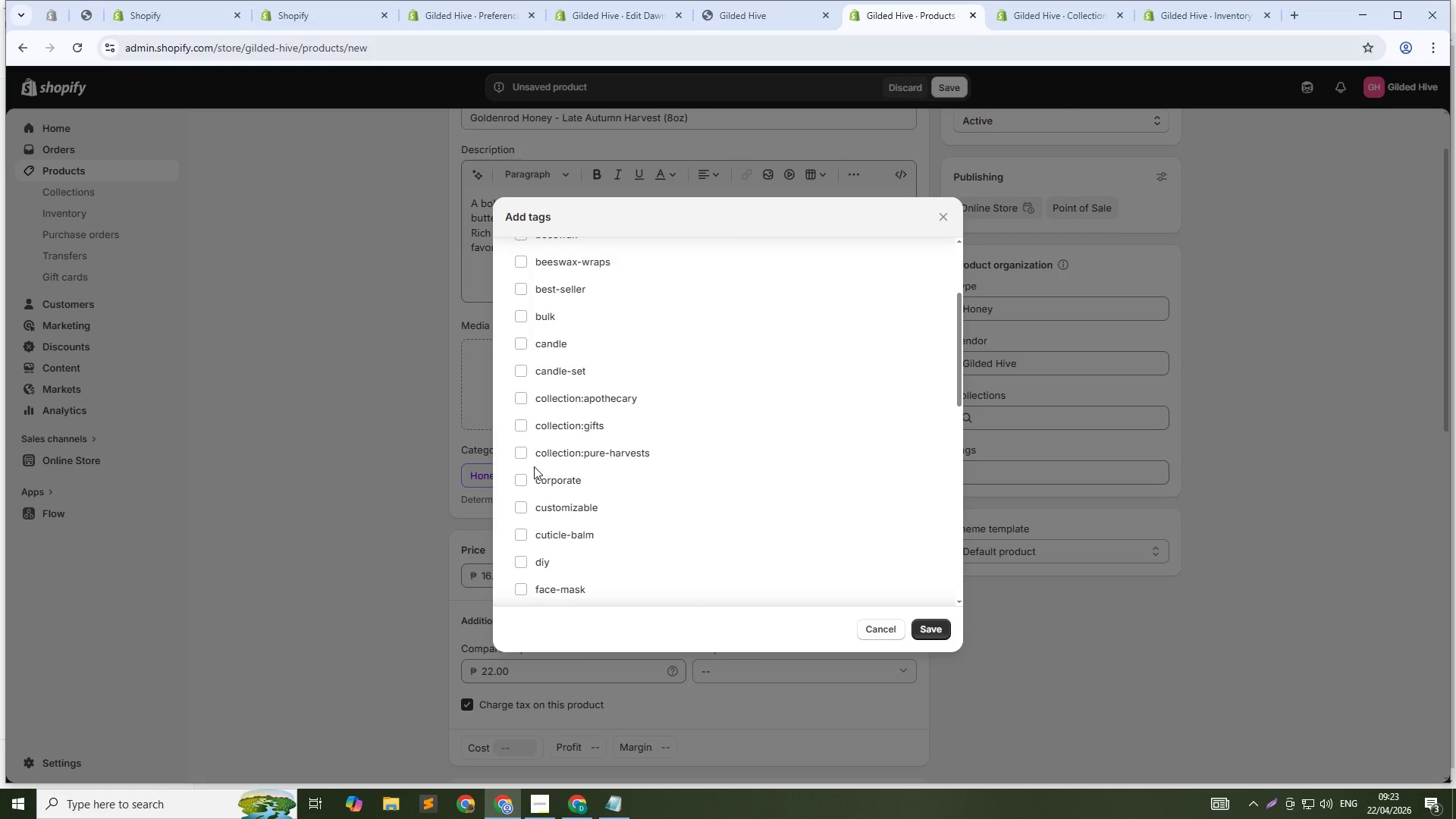 
left_click([516, 457])
 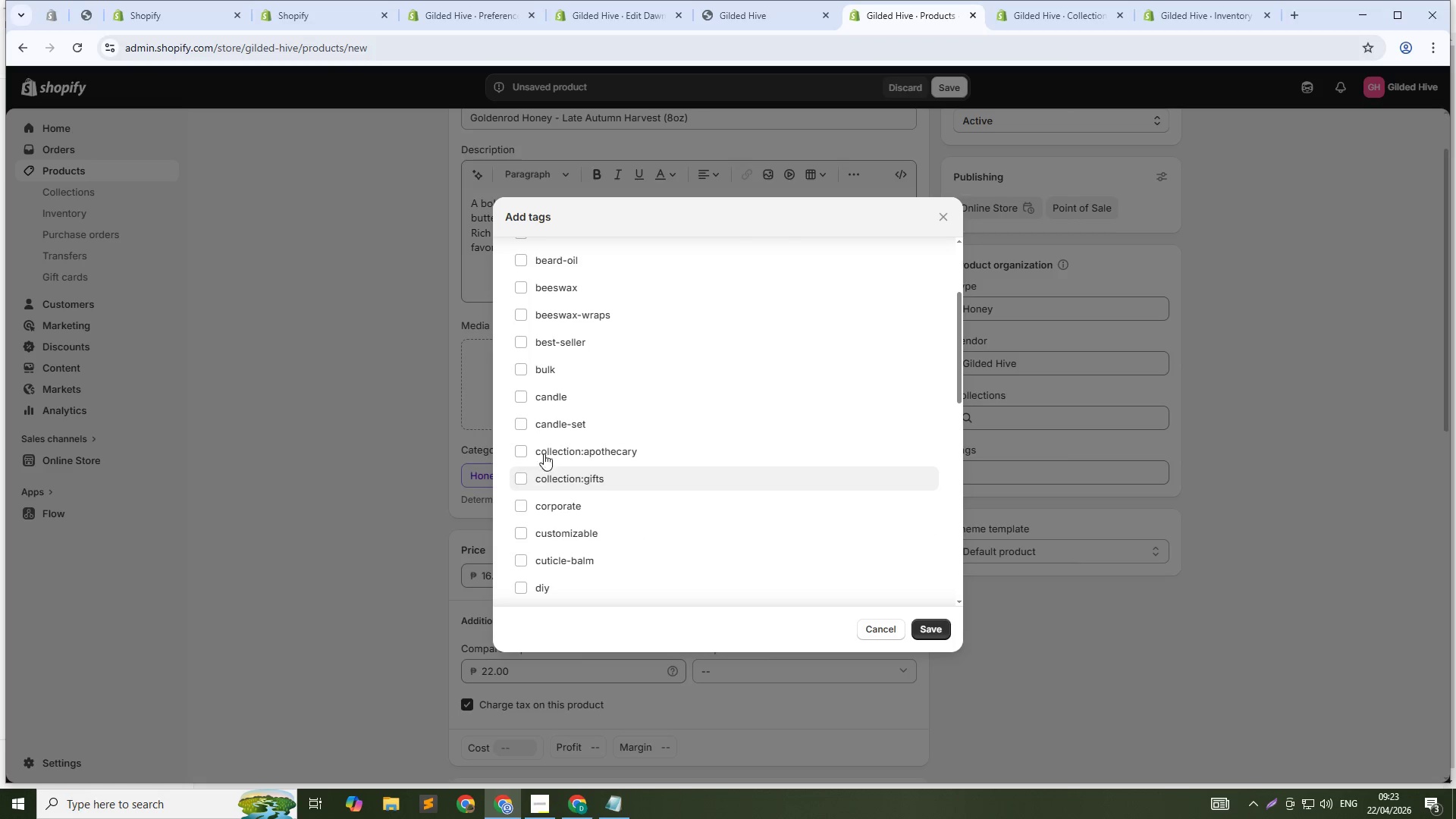 
scroll: coordinate [522, 457], scroll_direction: down, amount: 3.0
 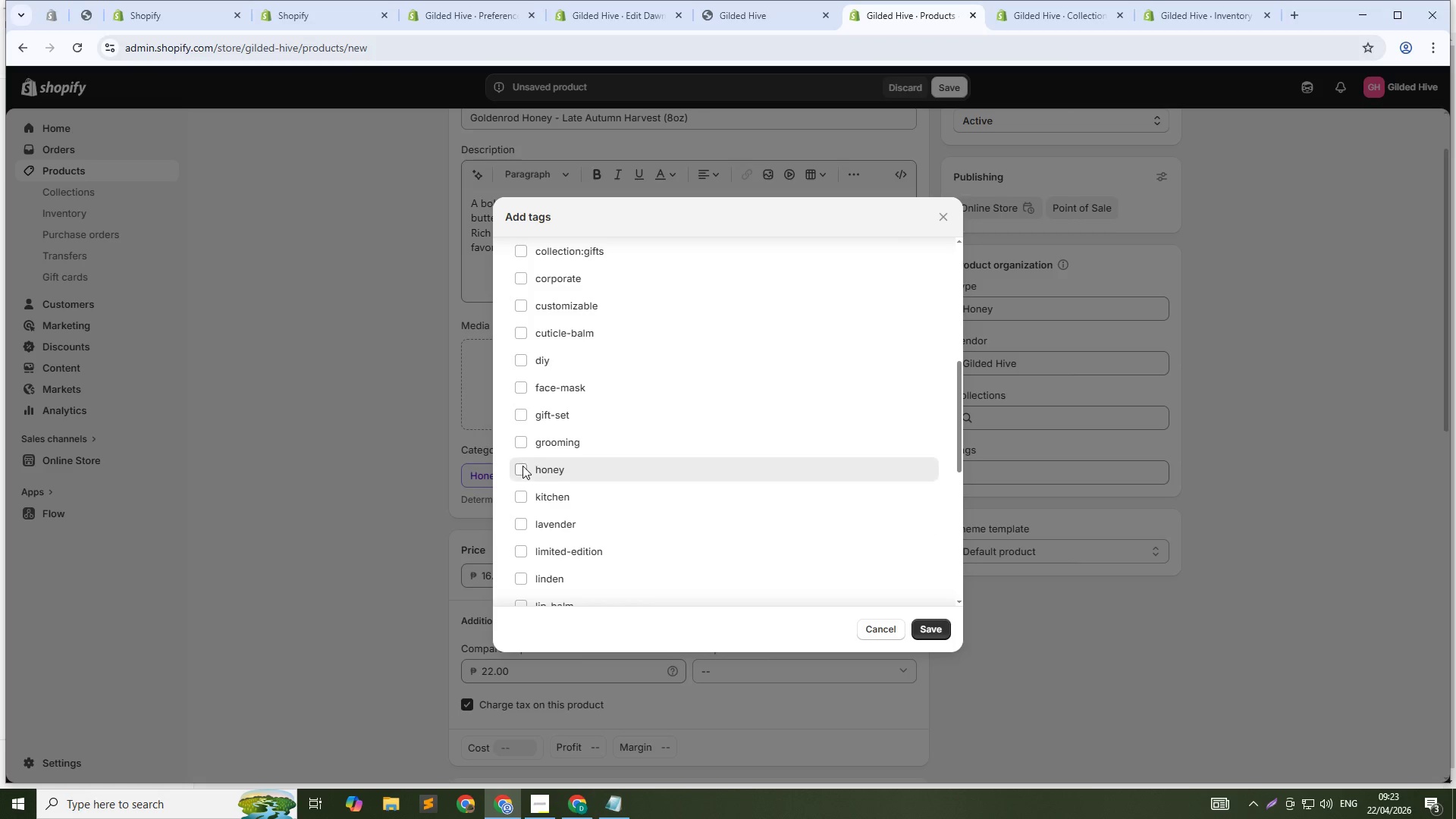 
left_click([522, 466])
 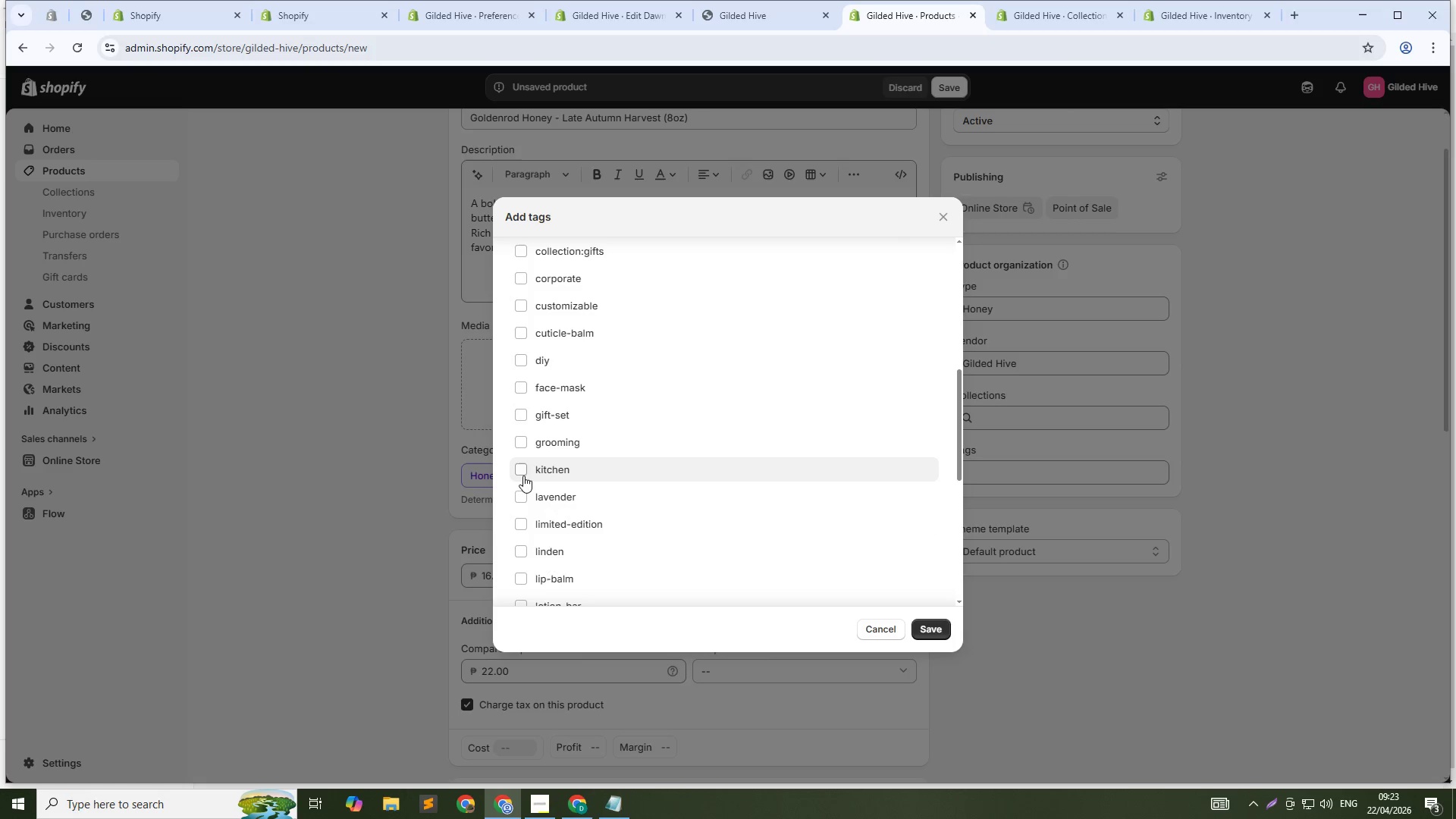 
scroll: coordinate [524, 503], scroll_direction: down, amount: 4.0
 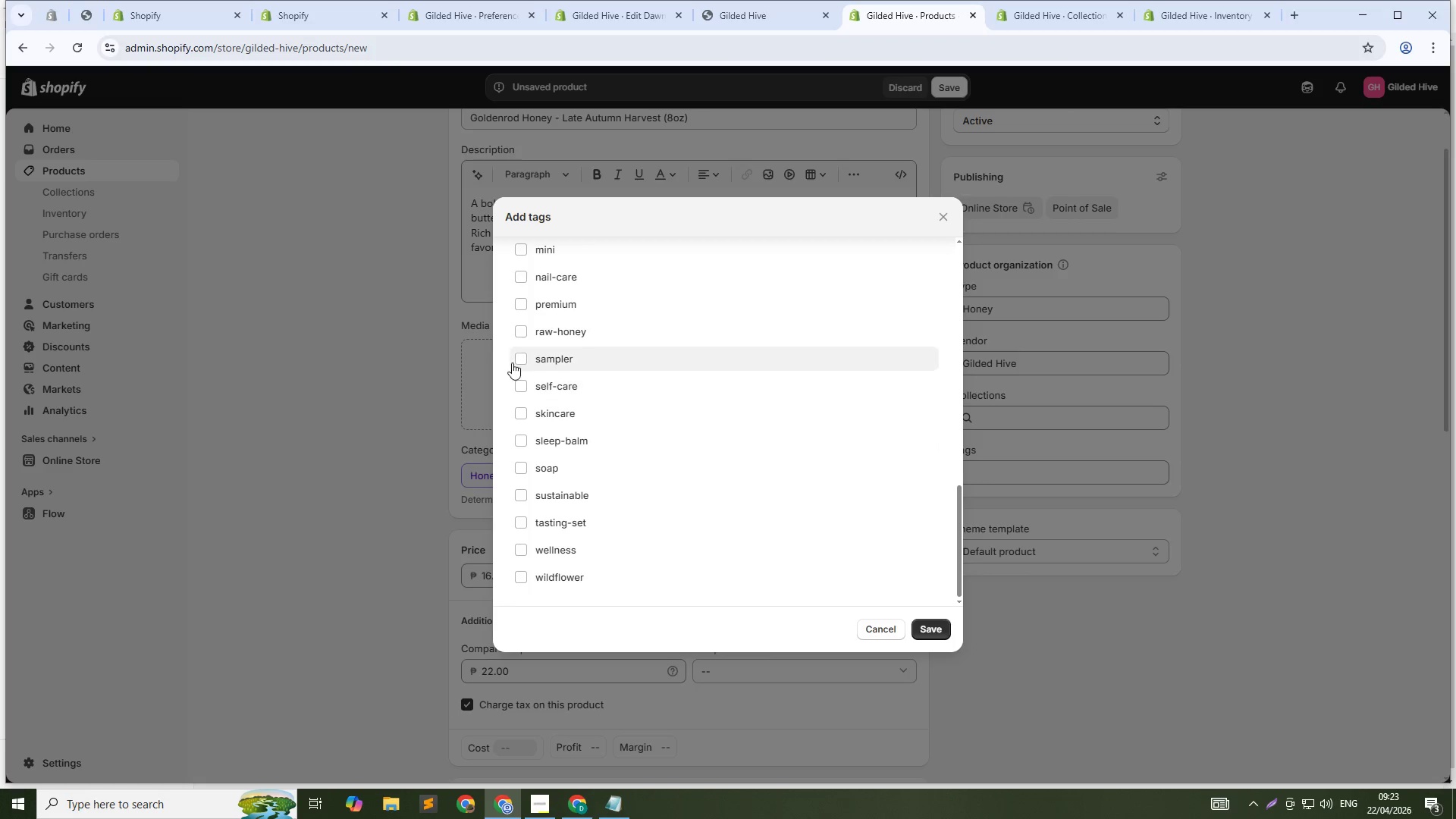 
left_click([516, 336])
 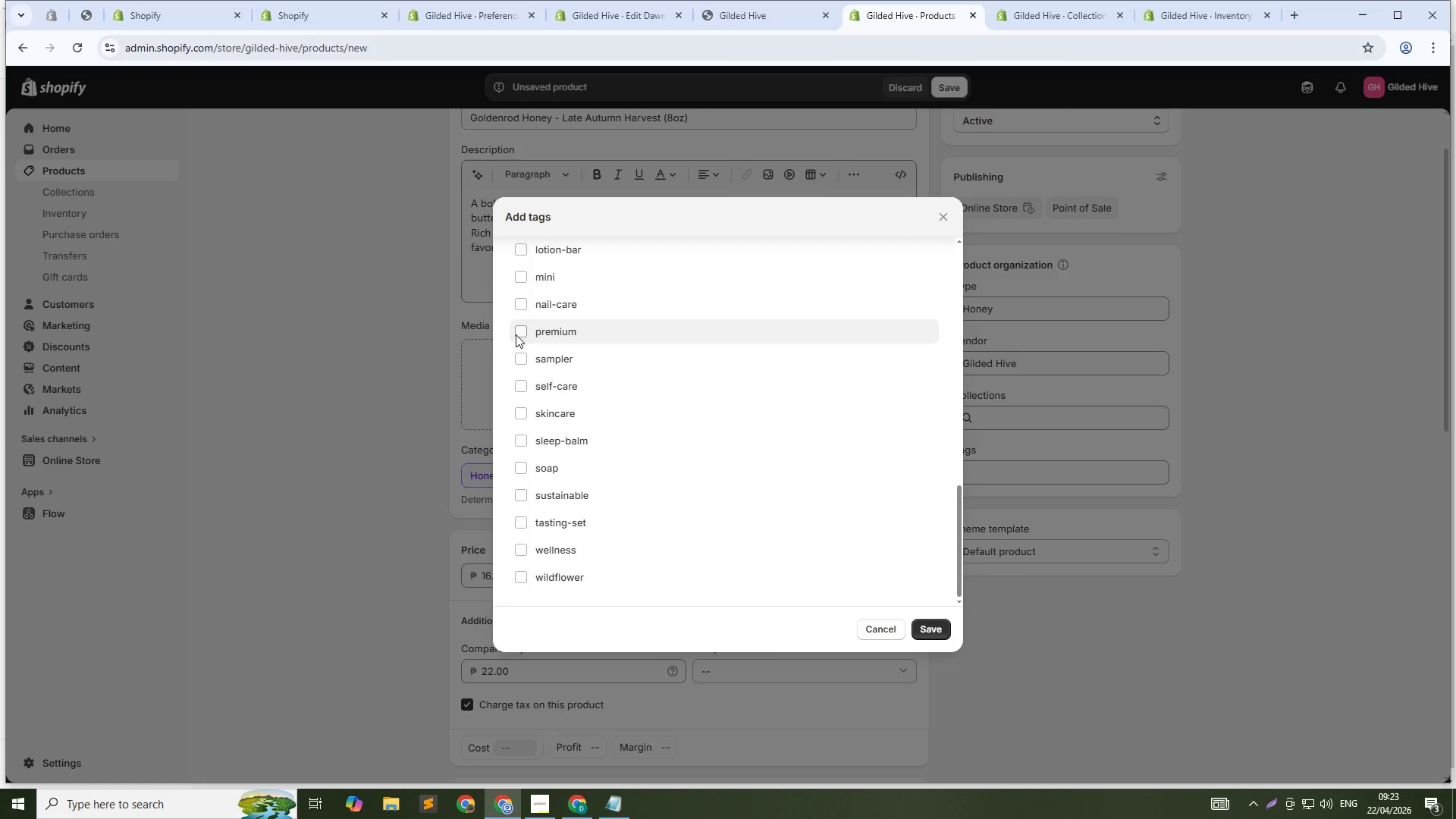 
scroll: coordinate [524, 348], scroll_direction: up, amount: 11.0
 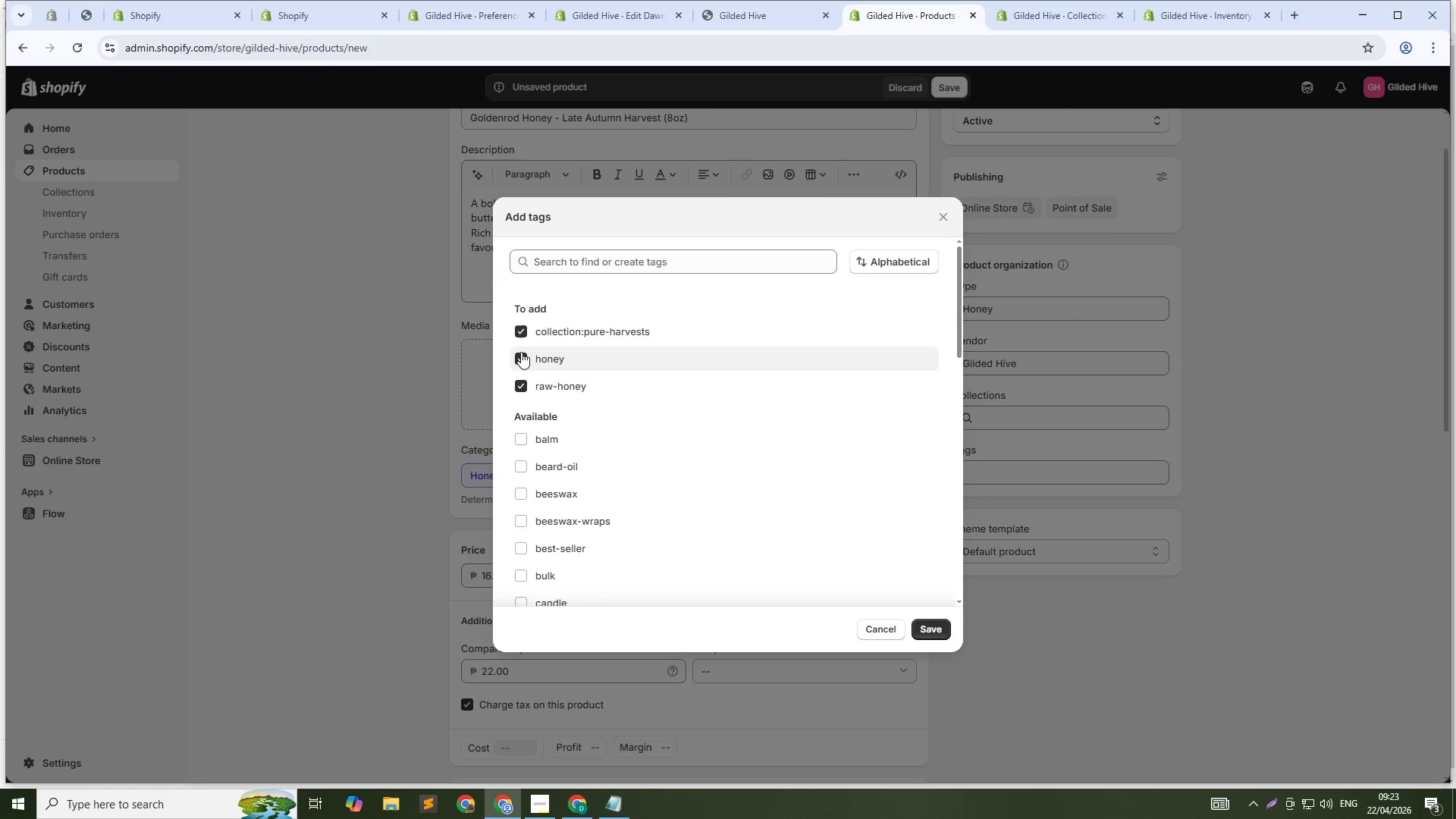 
scroll: coordinate [519, 356], scroll_direction: down, amount: 1.0
 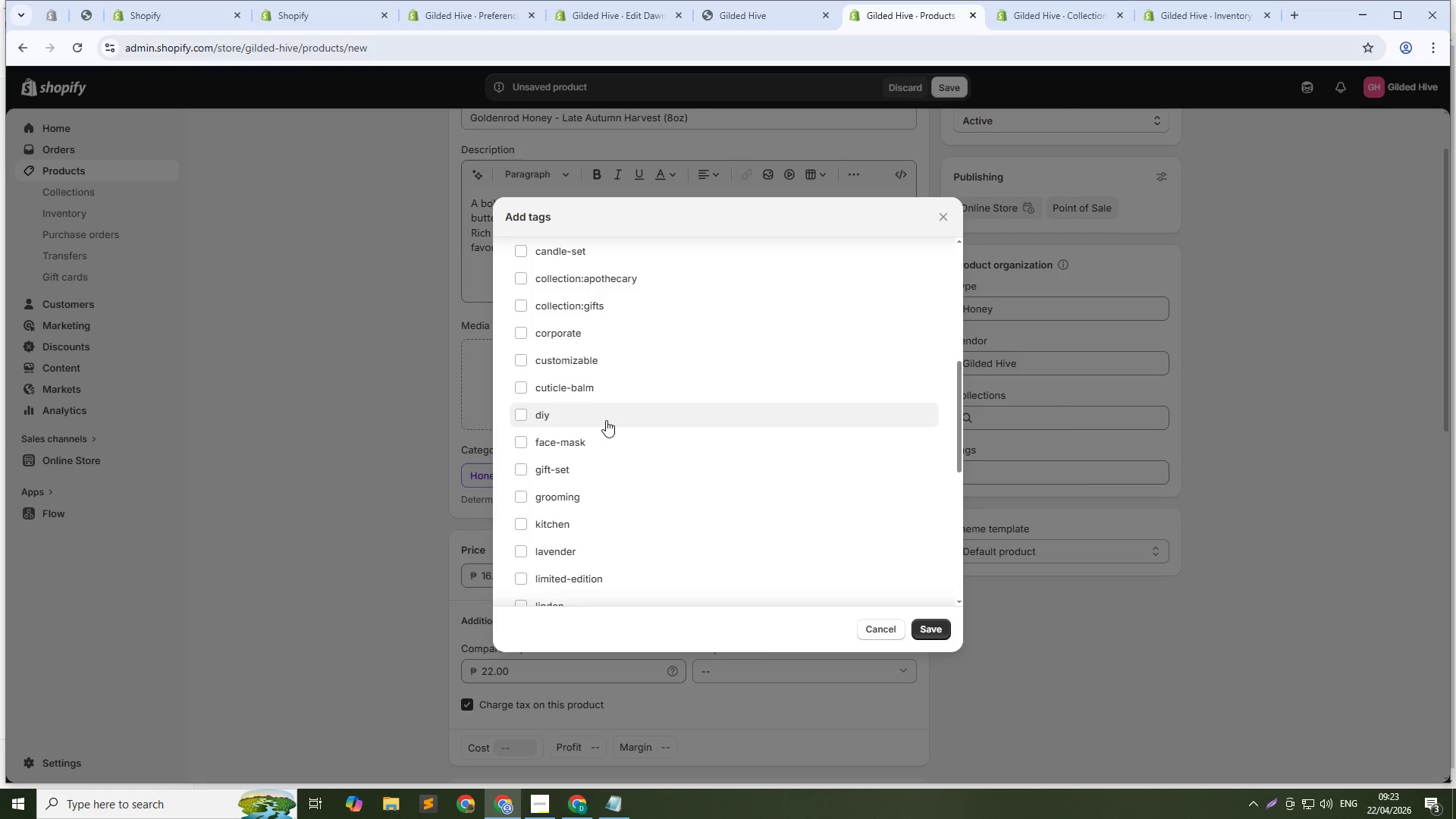 
left_click([522, 576])
 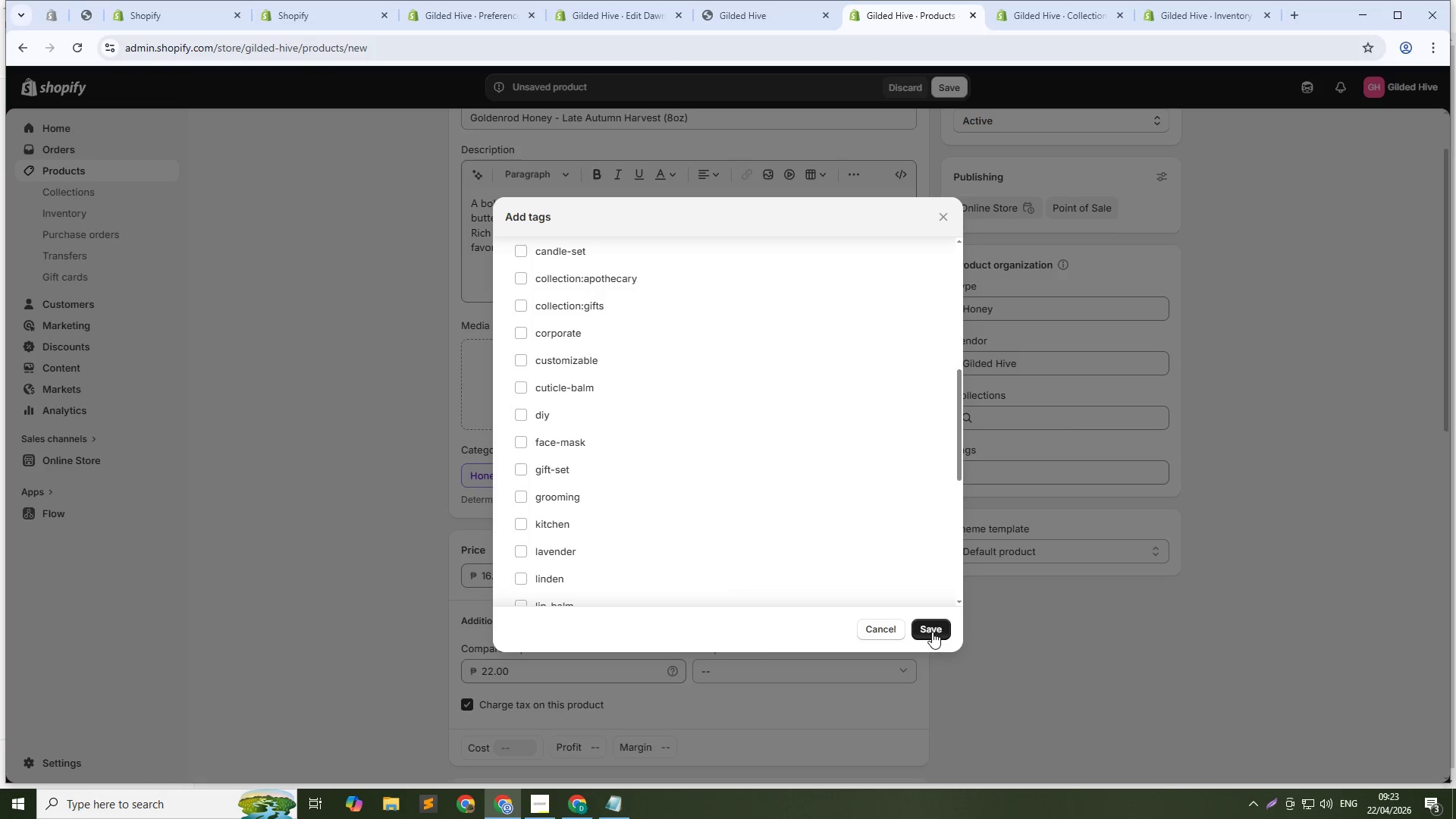 
left_click([937, 630])
 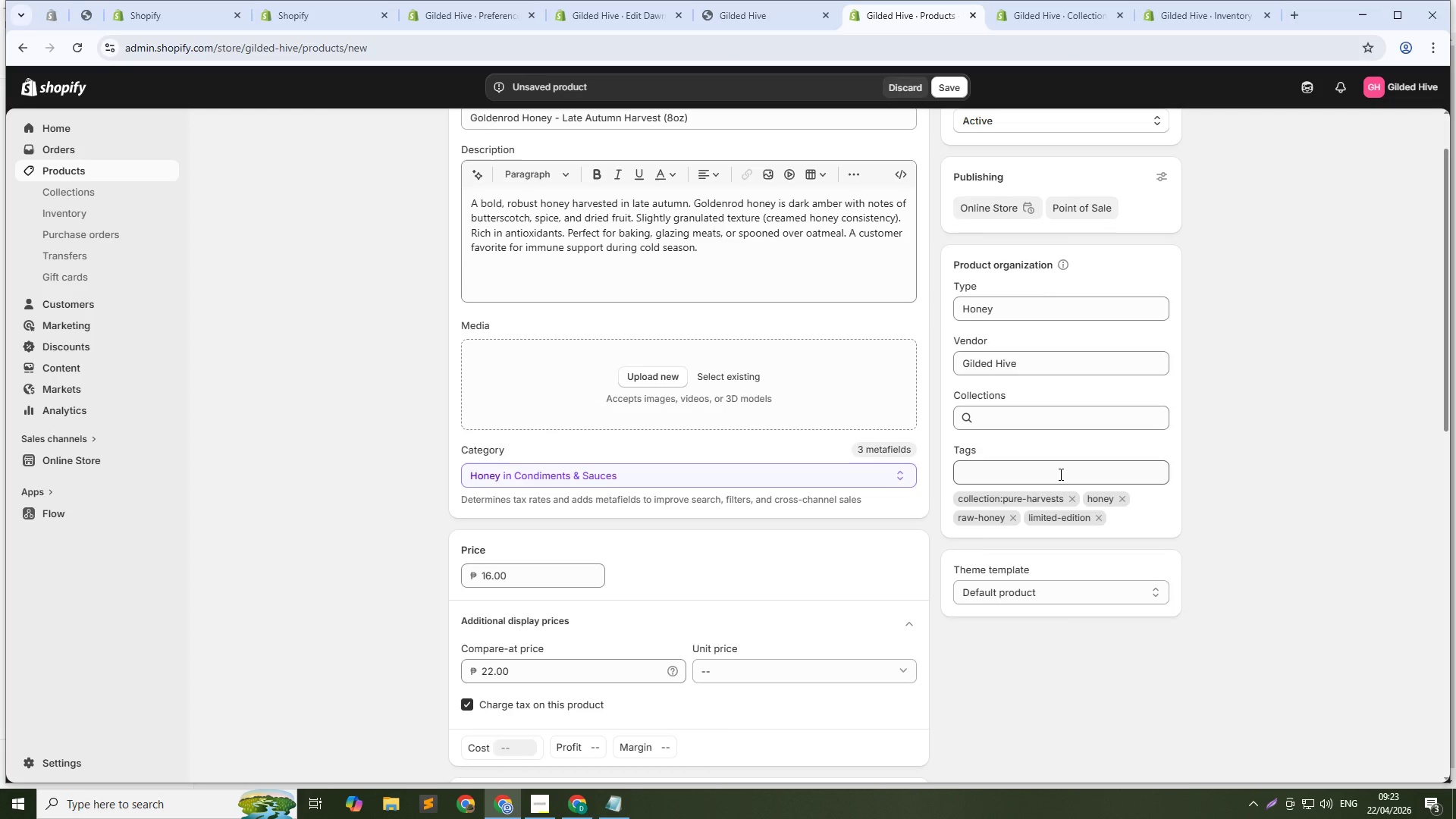 
left_click([1059, 474])
 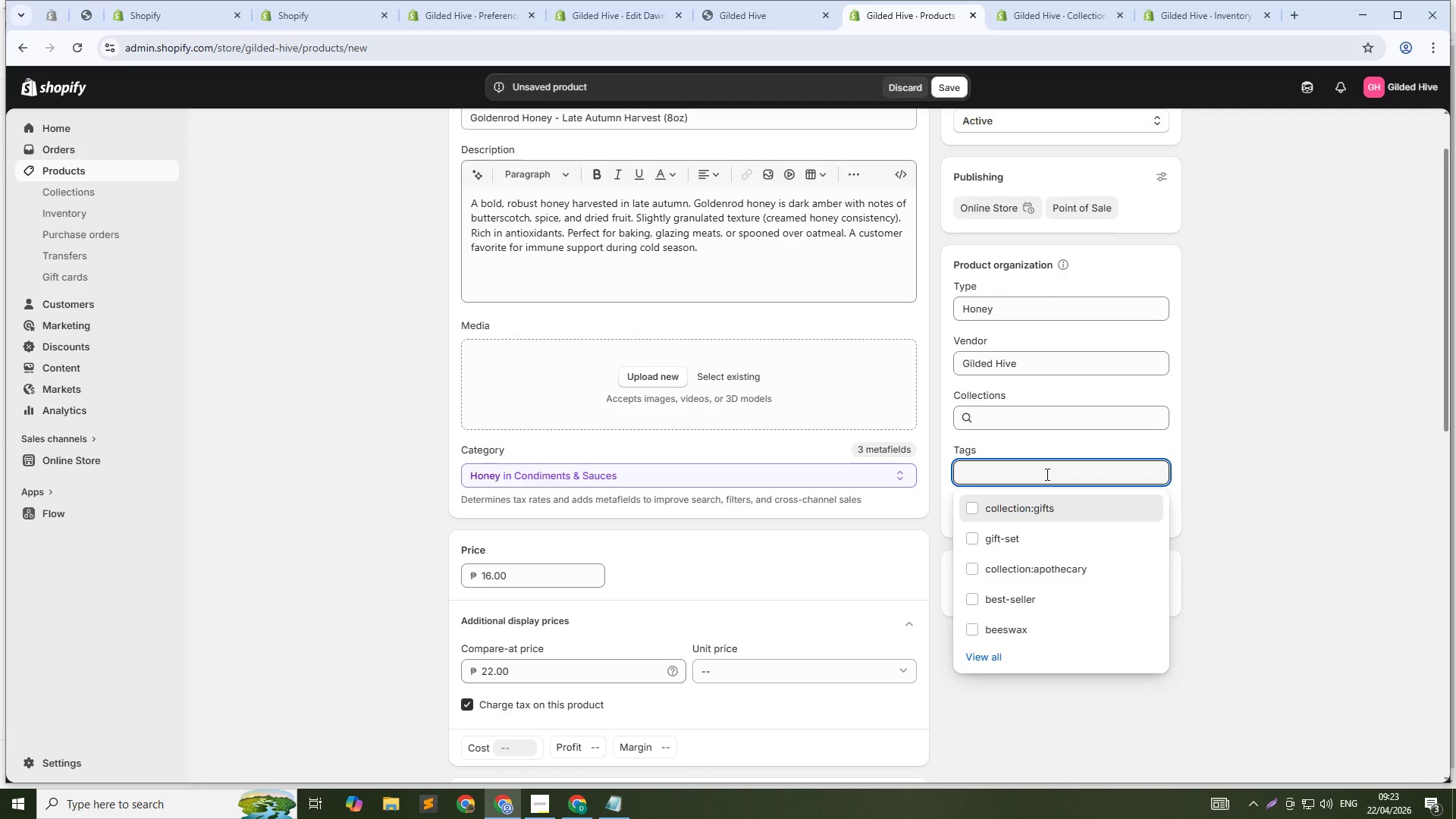 
type(goldenrod)
 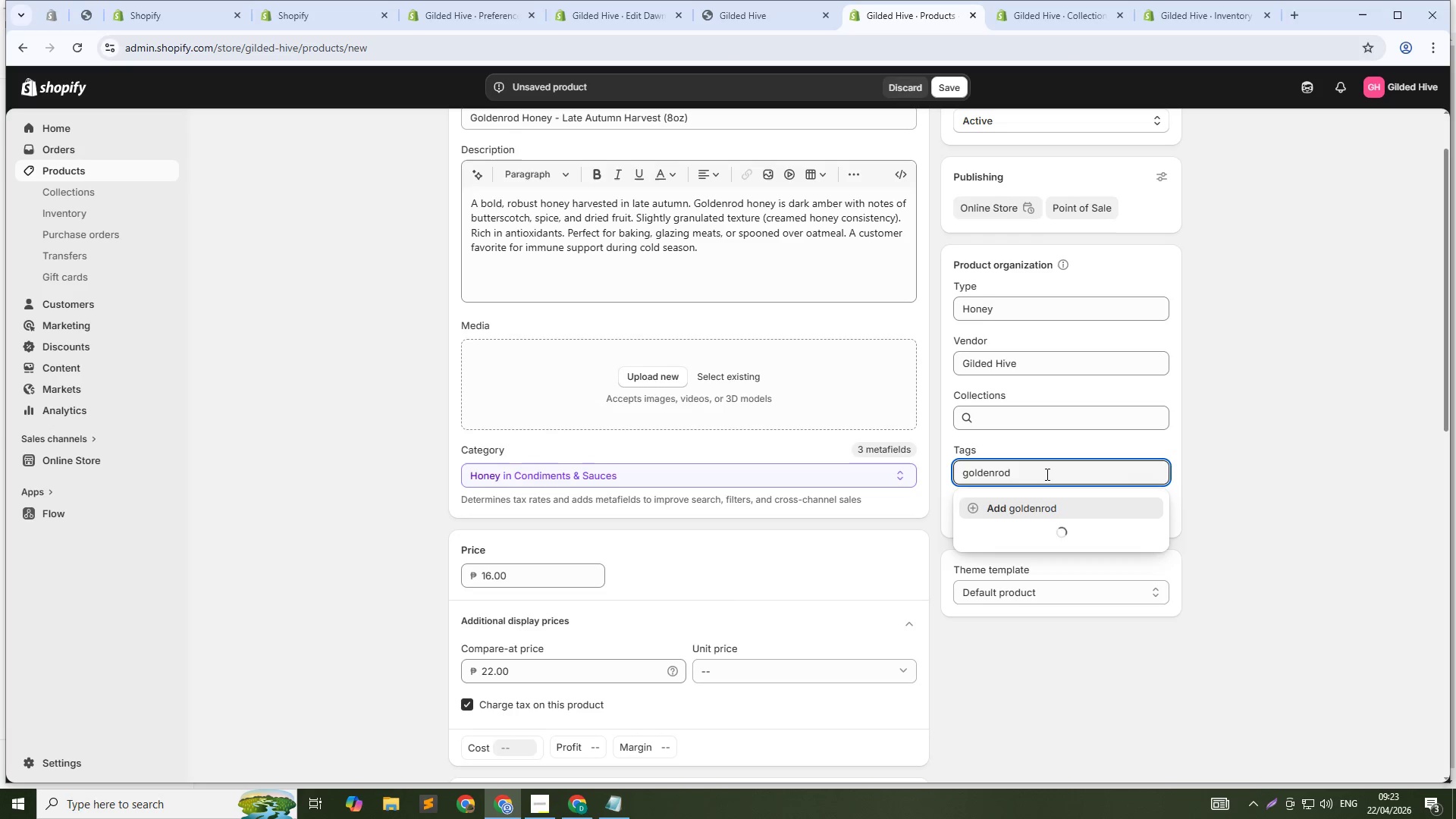 
key(Enter)
 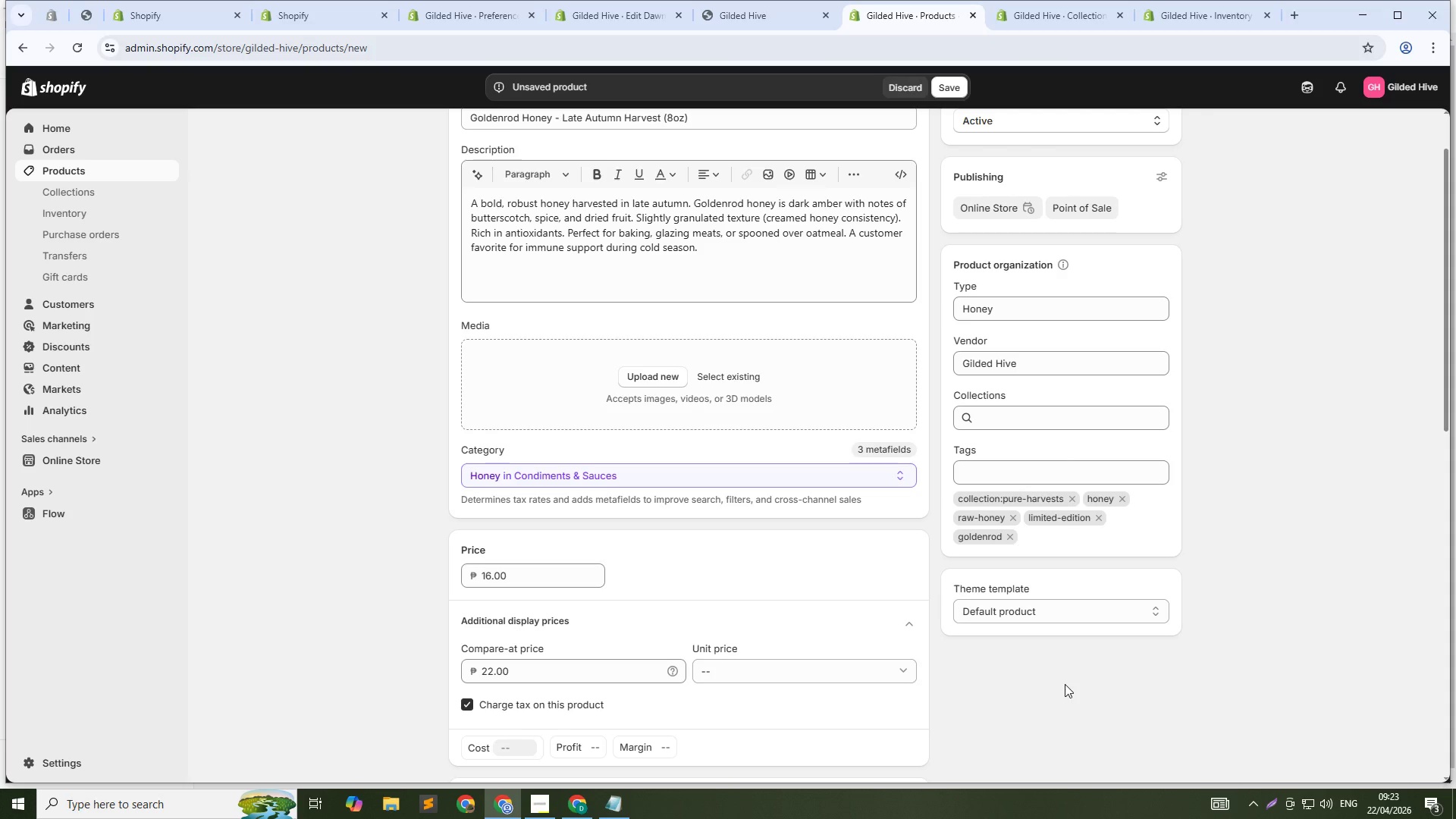 
wait(7.75)
 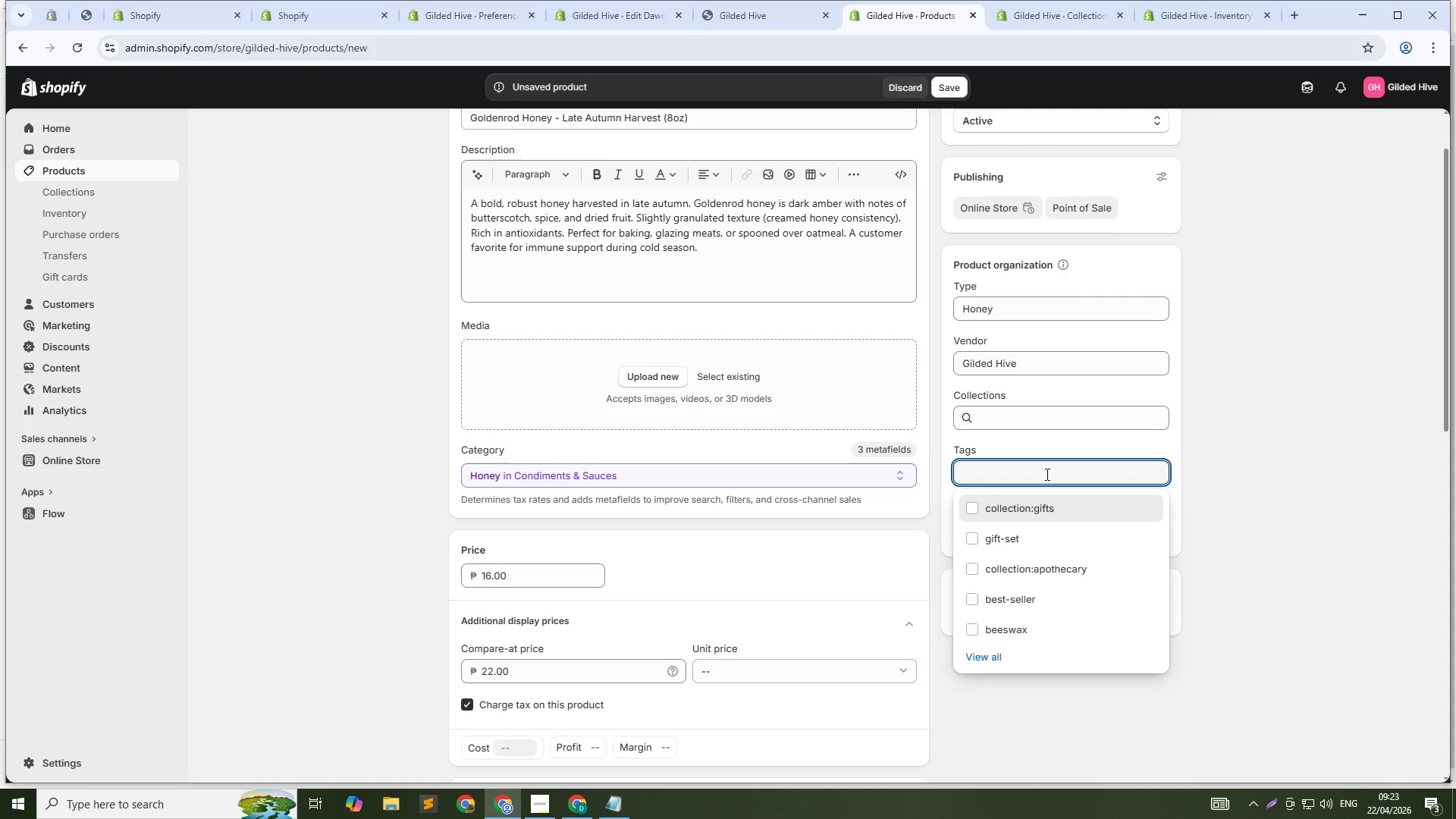 
scroll: coordinate [535, 663], scroll_direction: down, amount: 3.0
 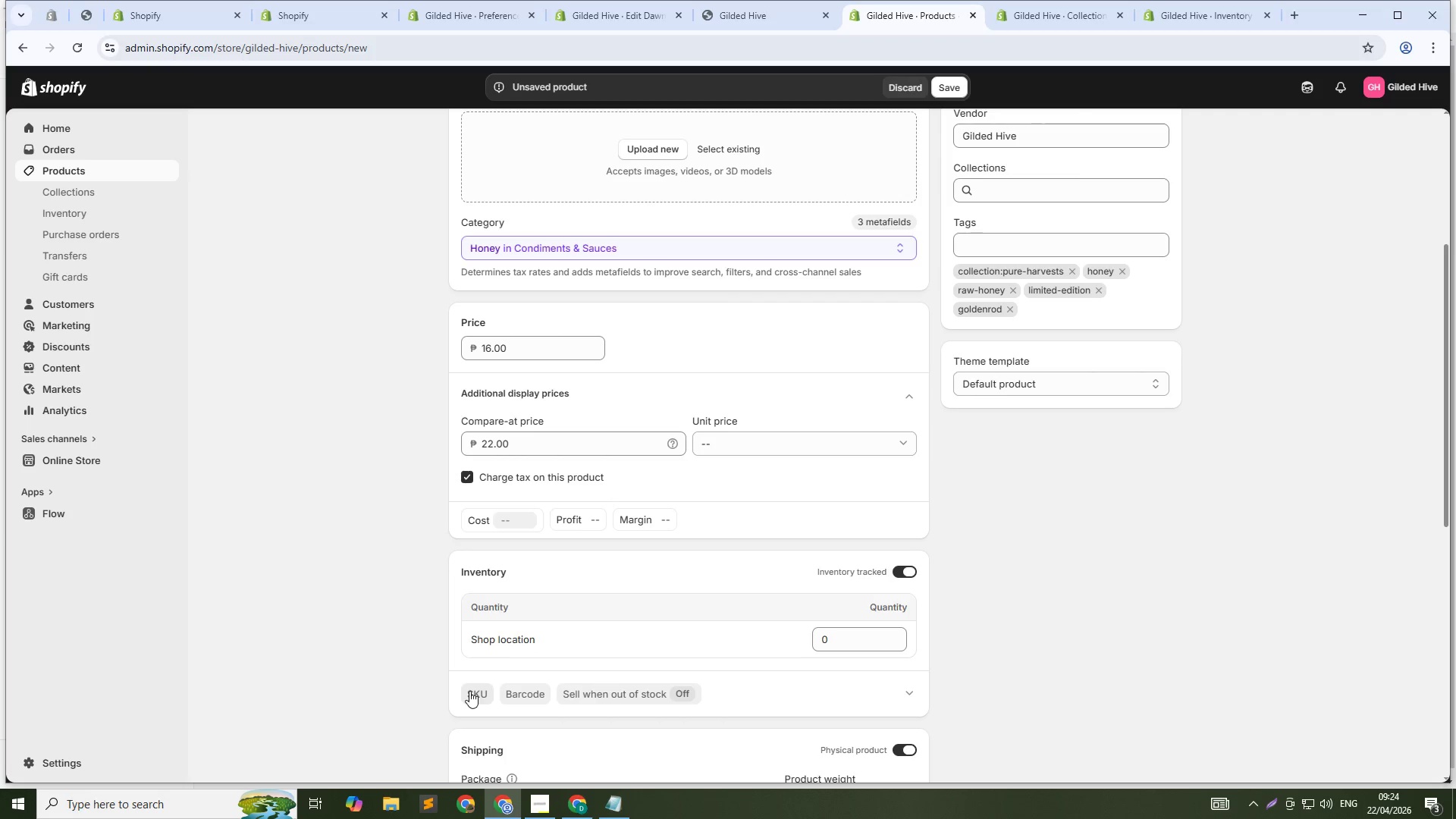 
left_click([469, 692])
 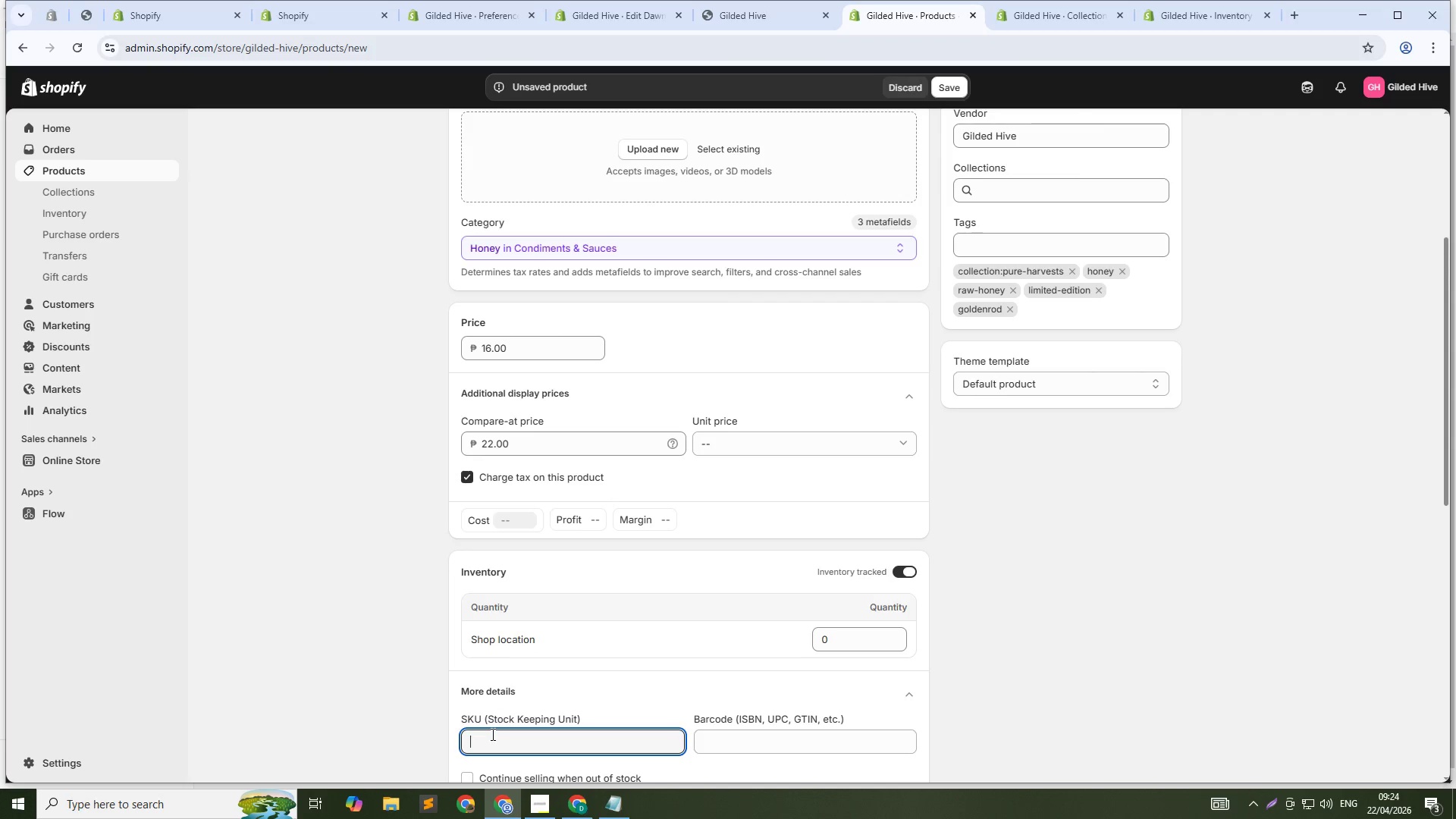 
type(GLD-HRV-19)
 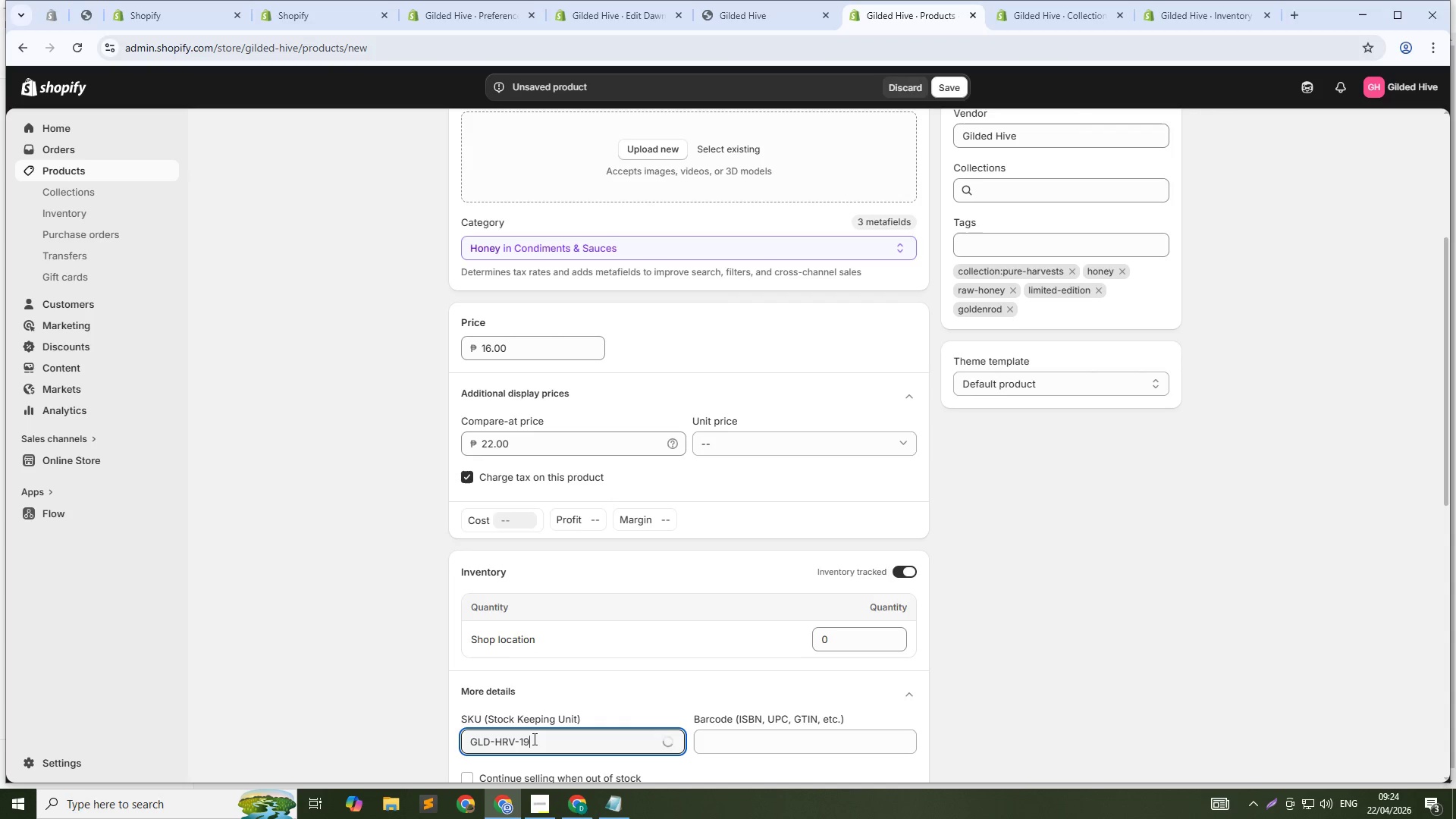 
double_click([856, 636])
 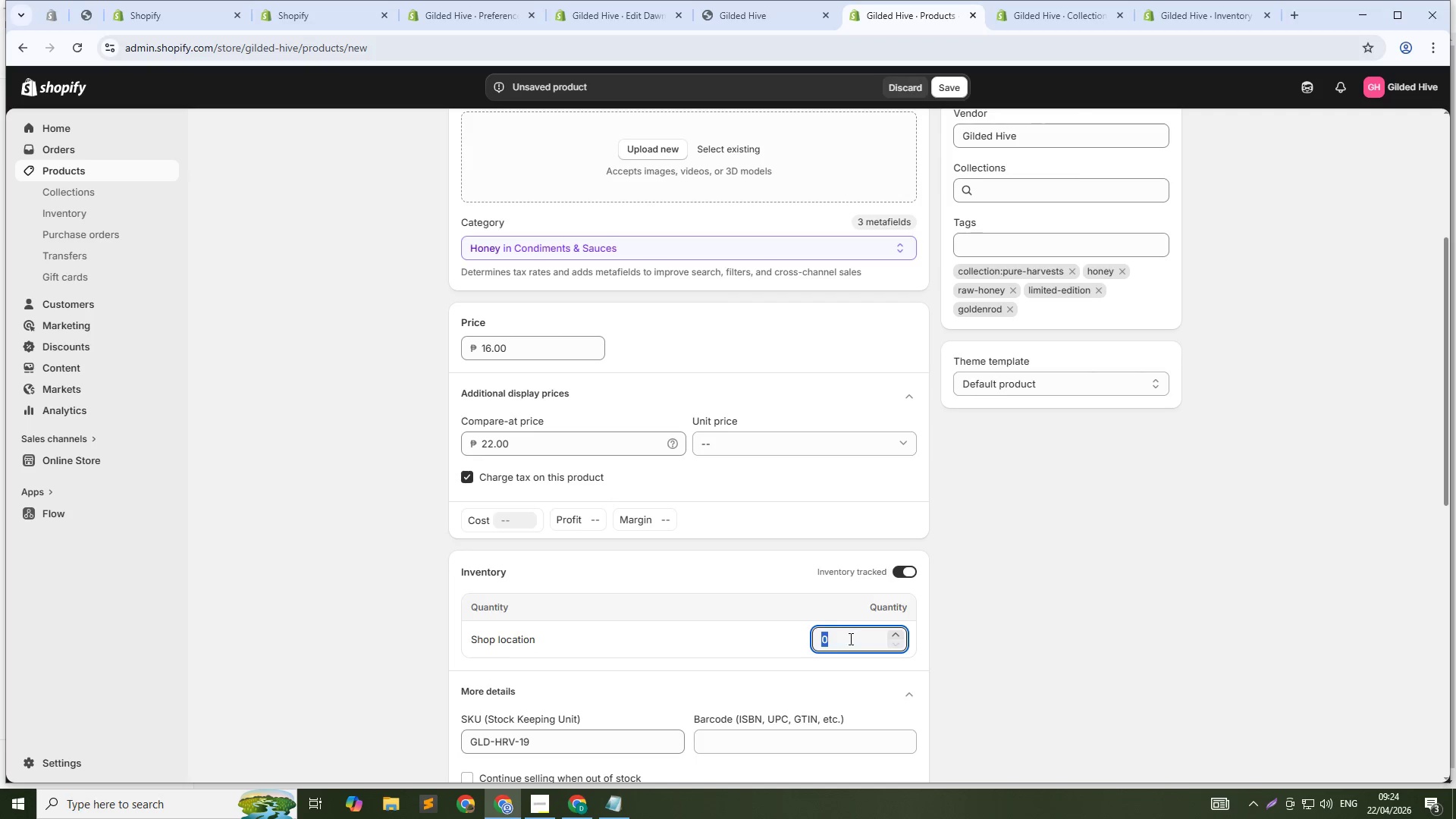 
key(Numpad1)
 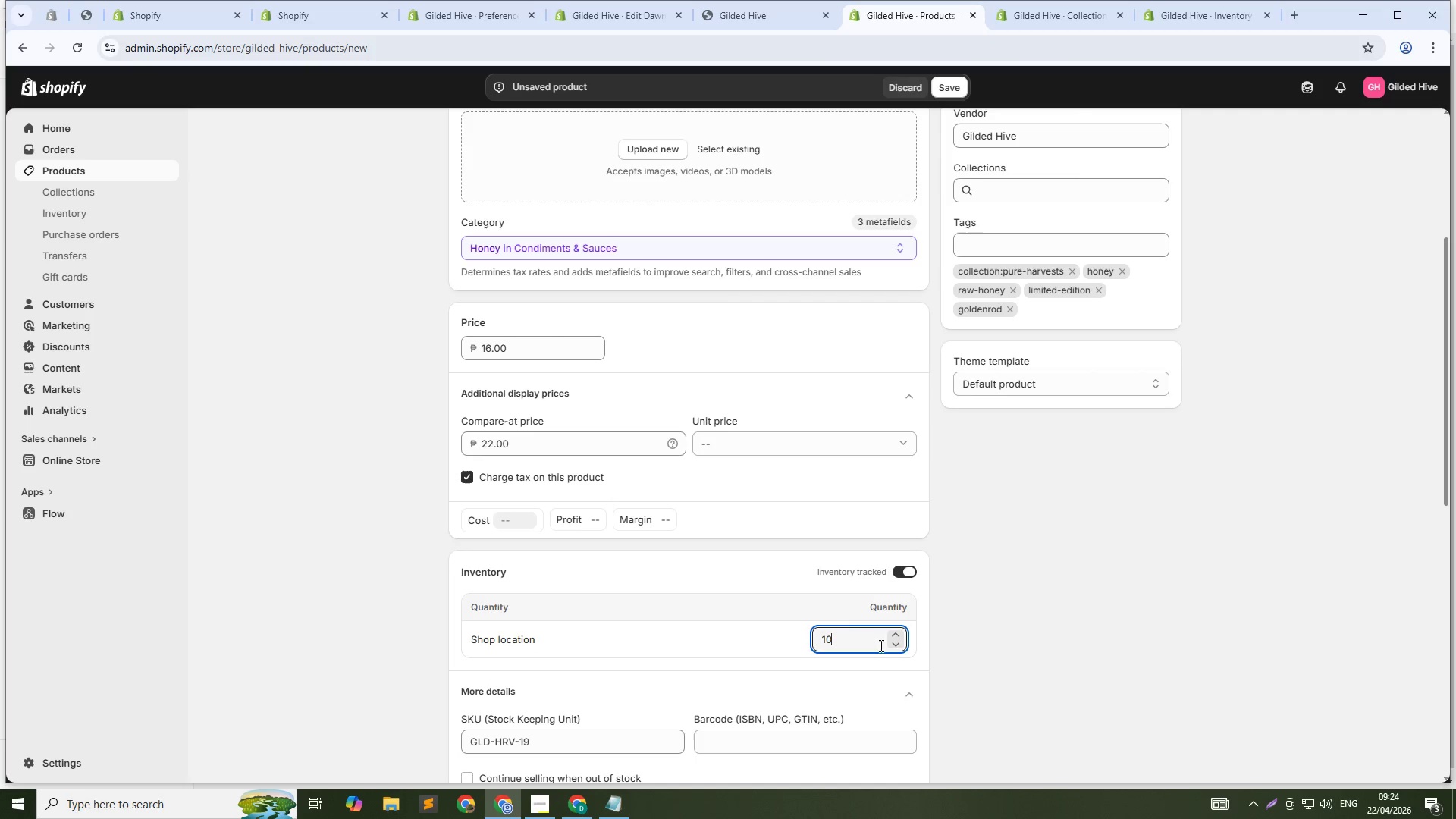 
key(Numpad0)
 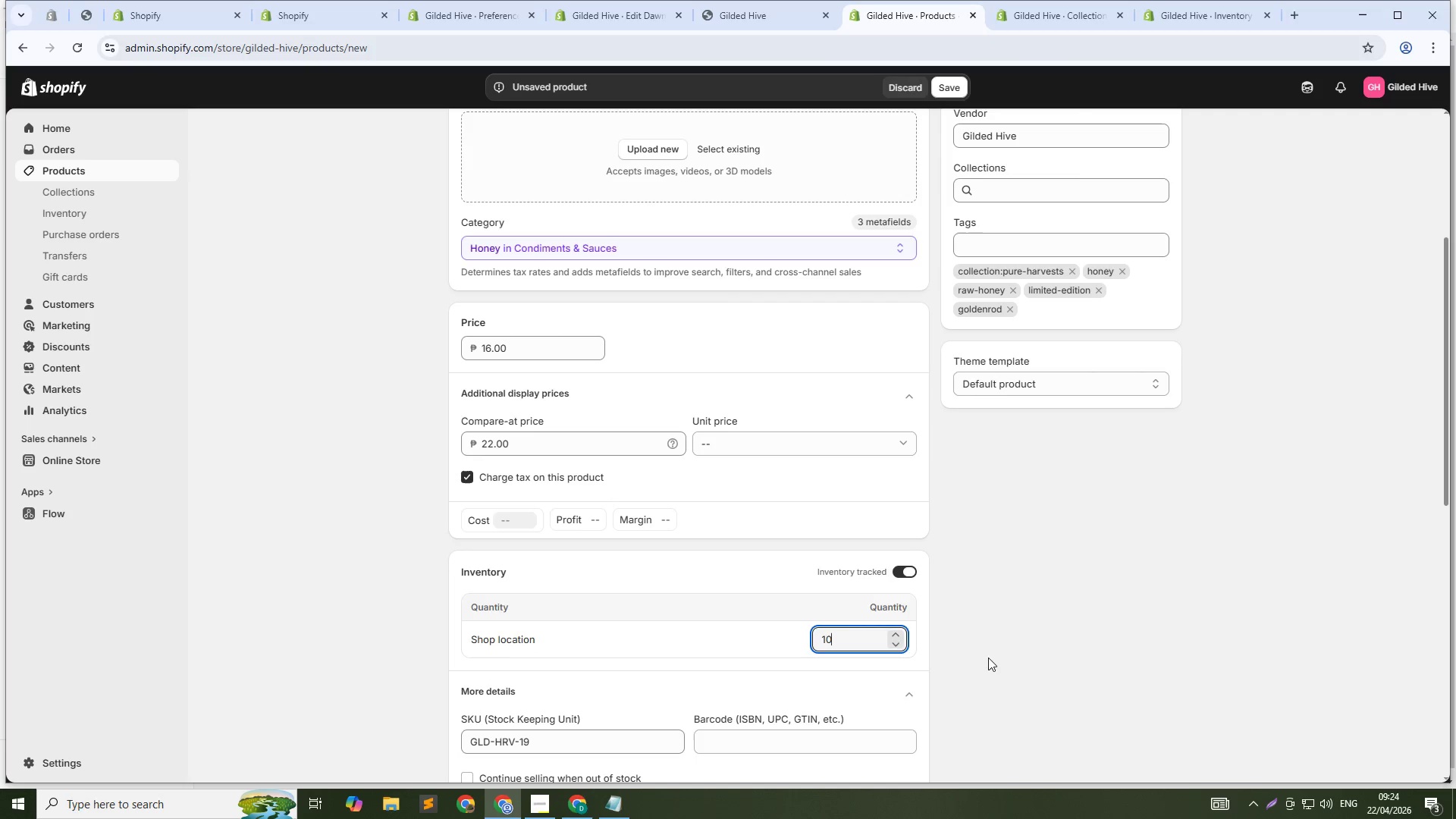 
left_click([990, 658])
 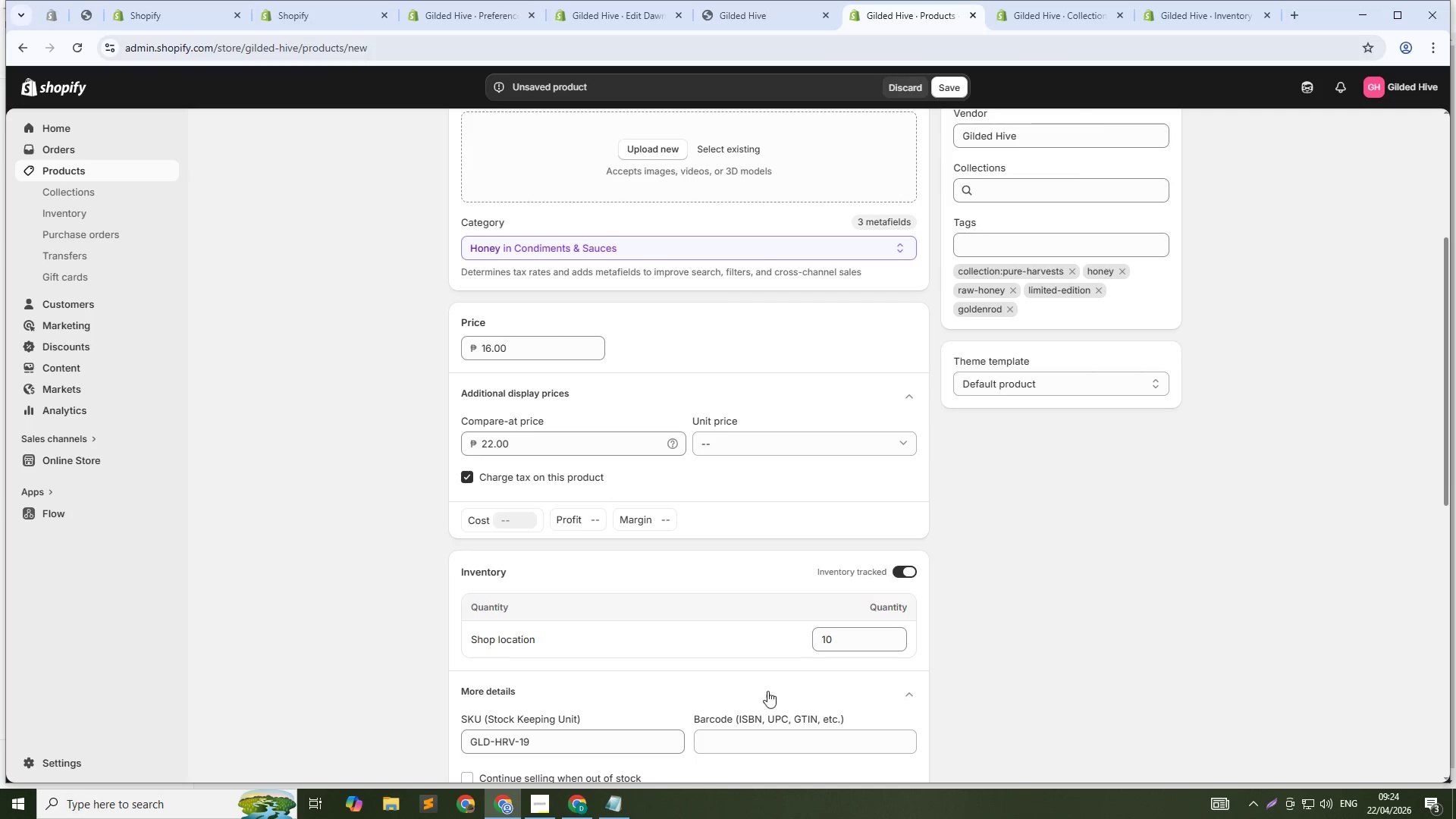 
scroll: coordinate [671, 739], scroll_direction: down, amount: 11.0
 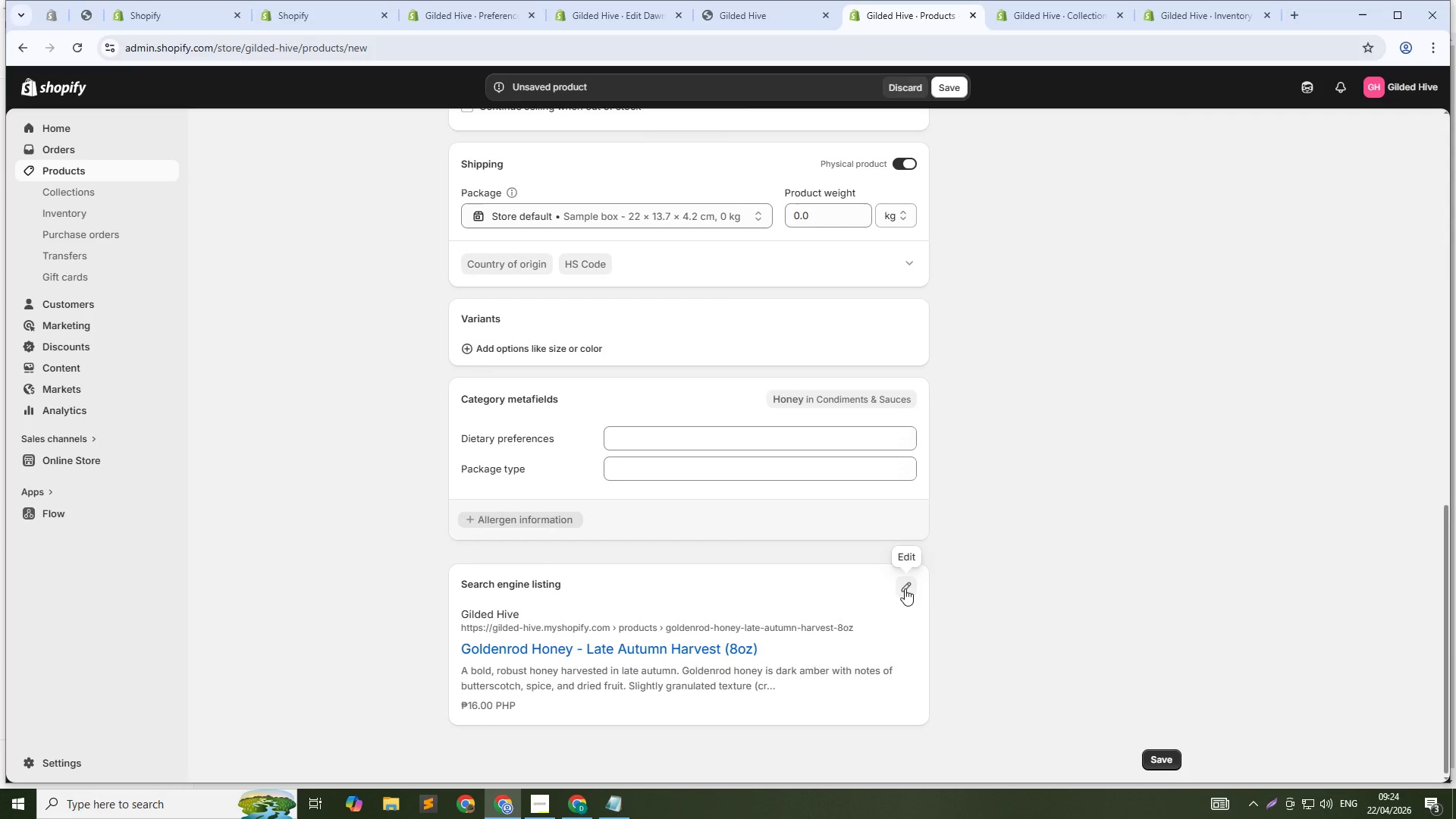 
left_click([905, 588])
 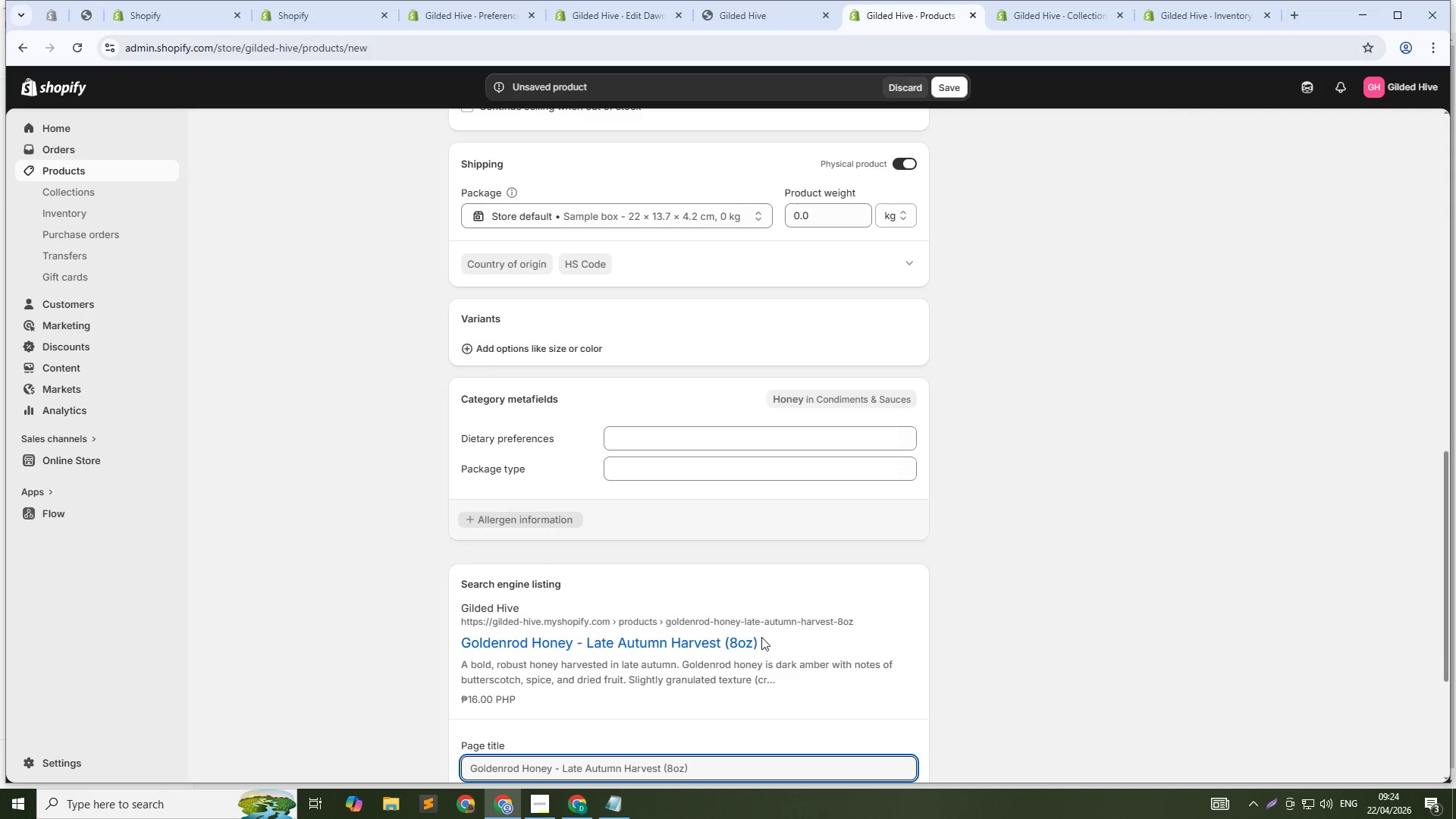 
scroll: coordinate [707, 669], scroll_direction: down, amount: 2.0
 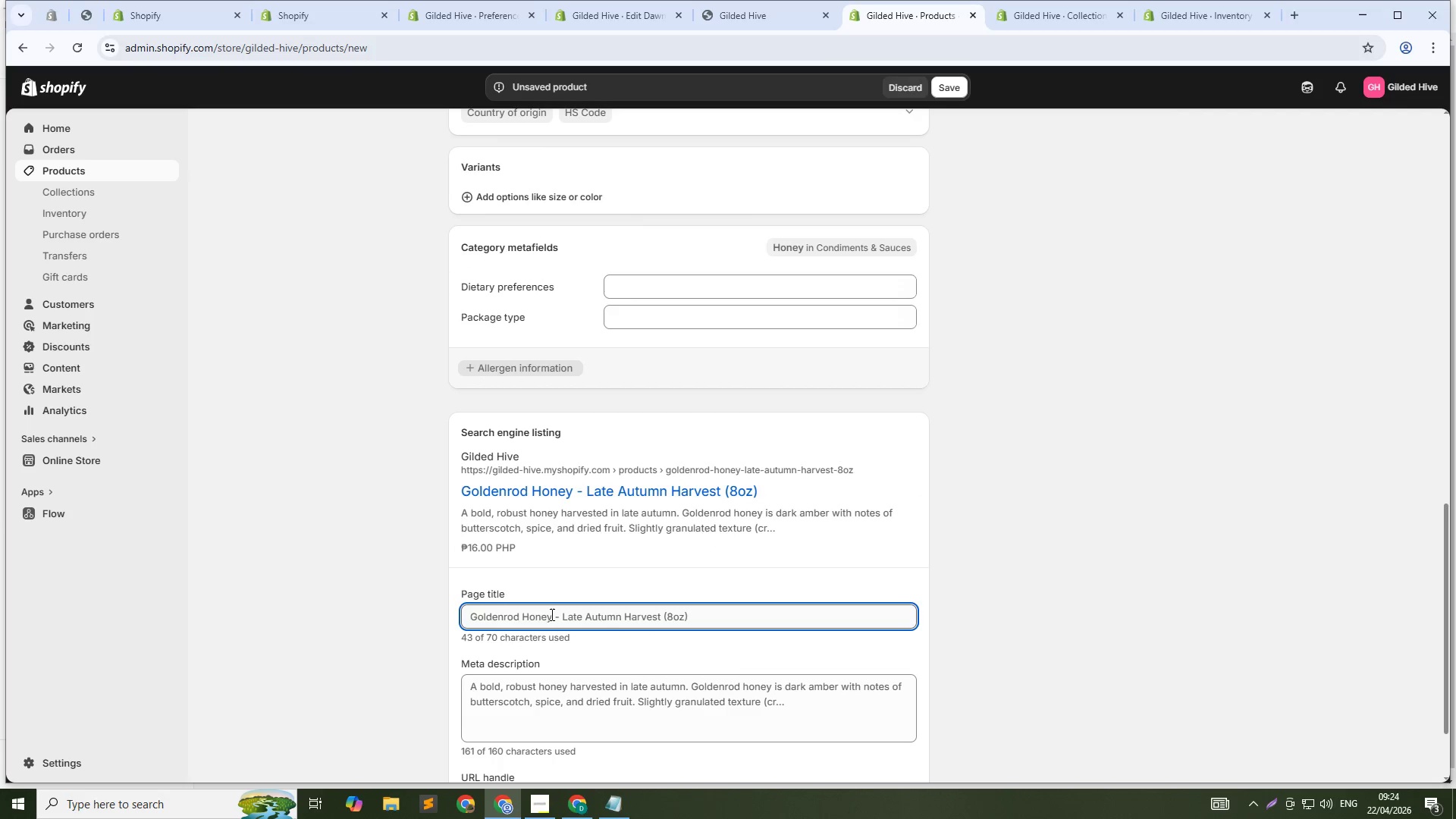 
left_click([551, 613])
 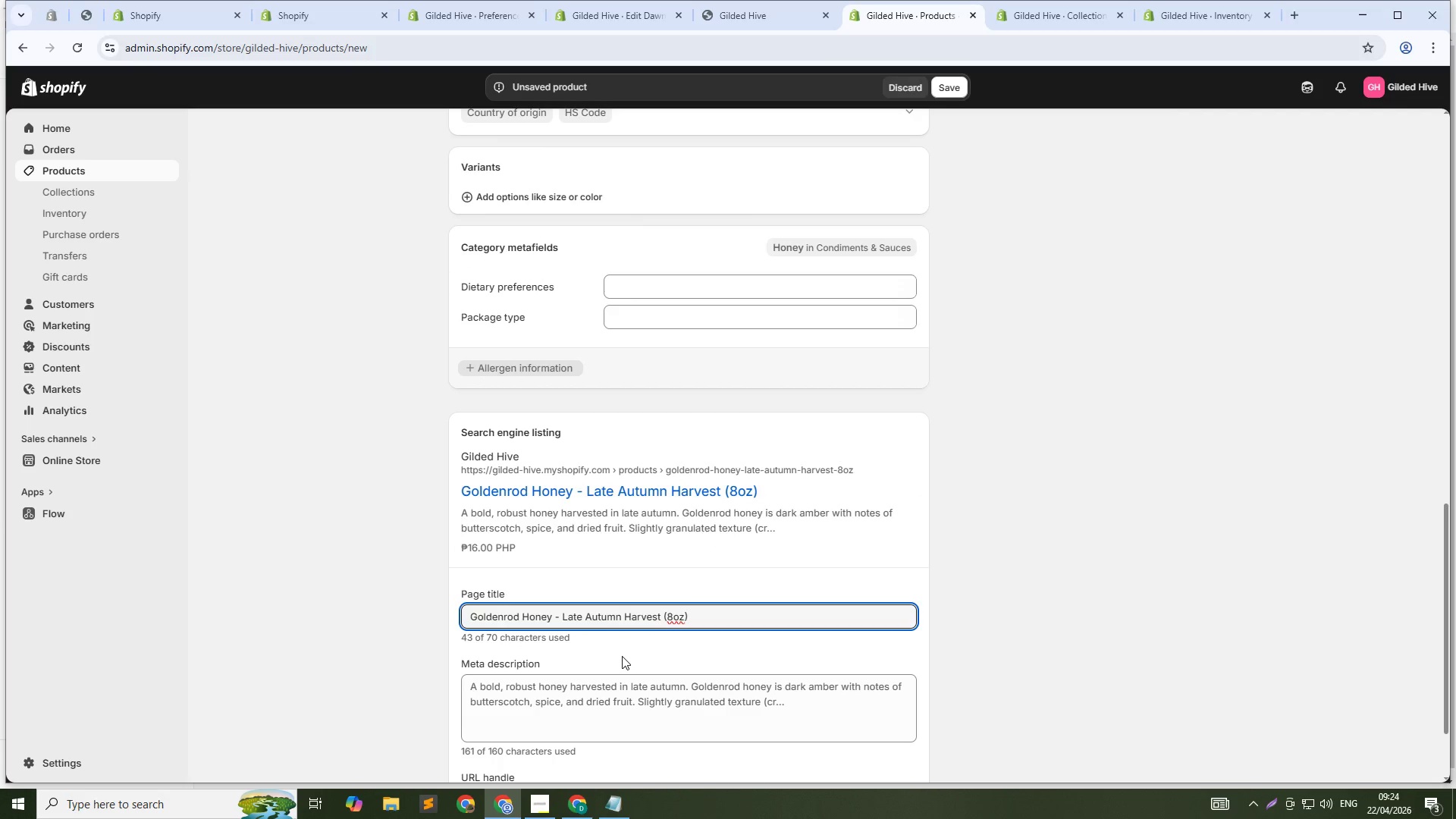 
key(Control+Shift+ArrowDown)
 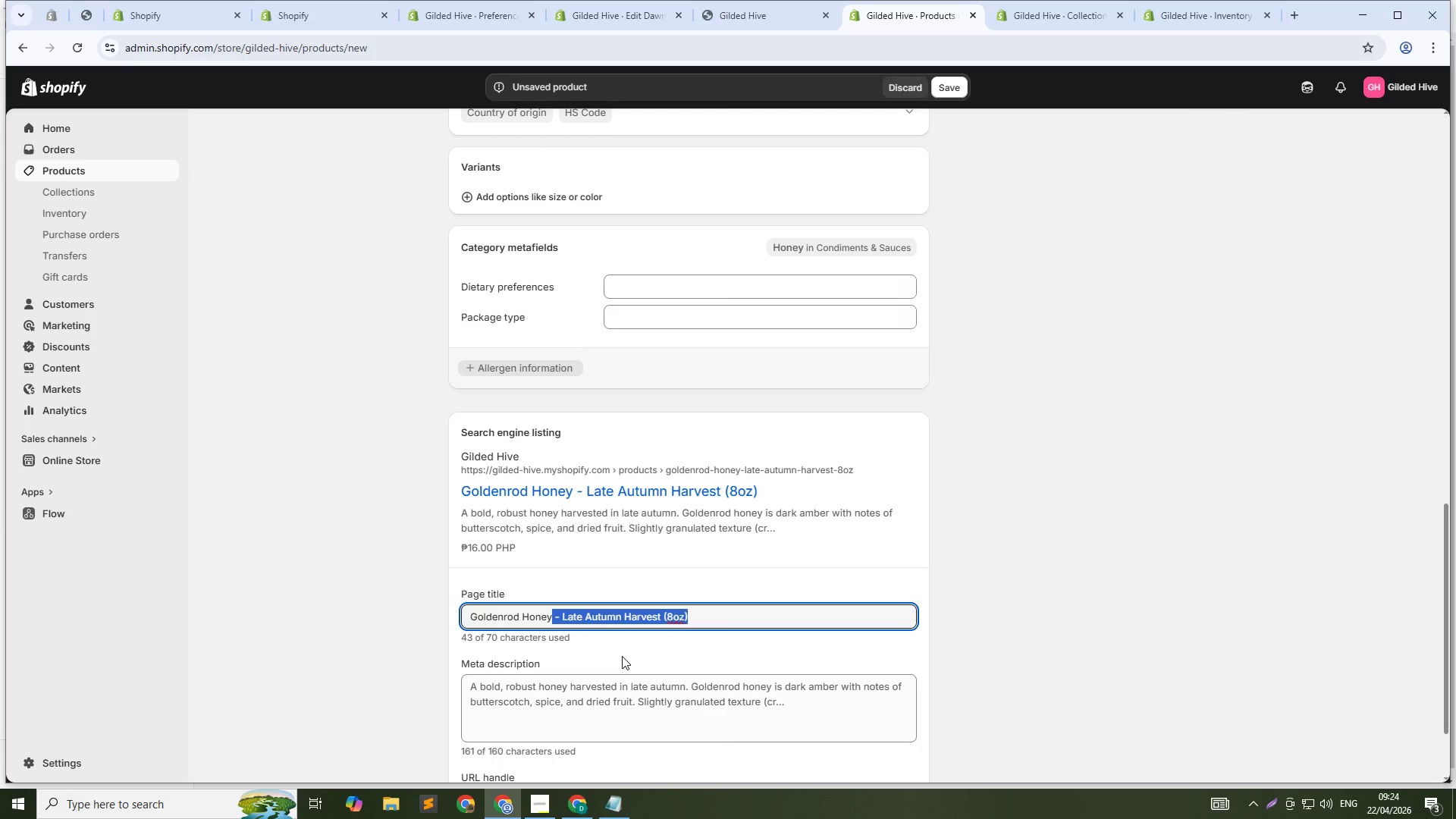 
key(Backspace)
 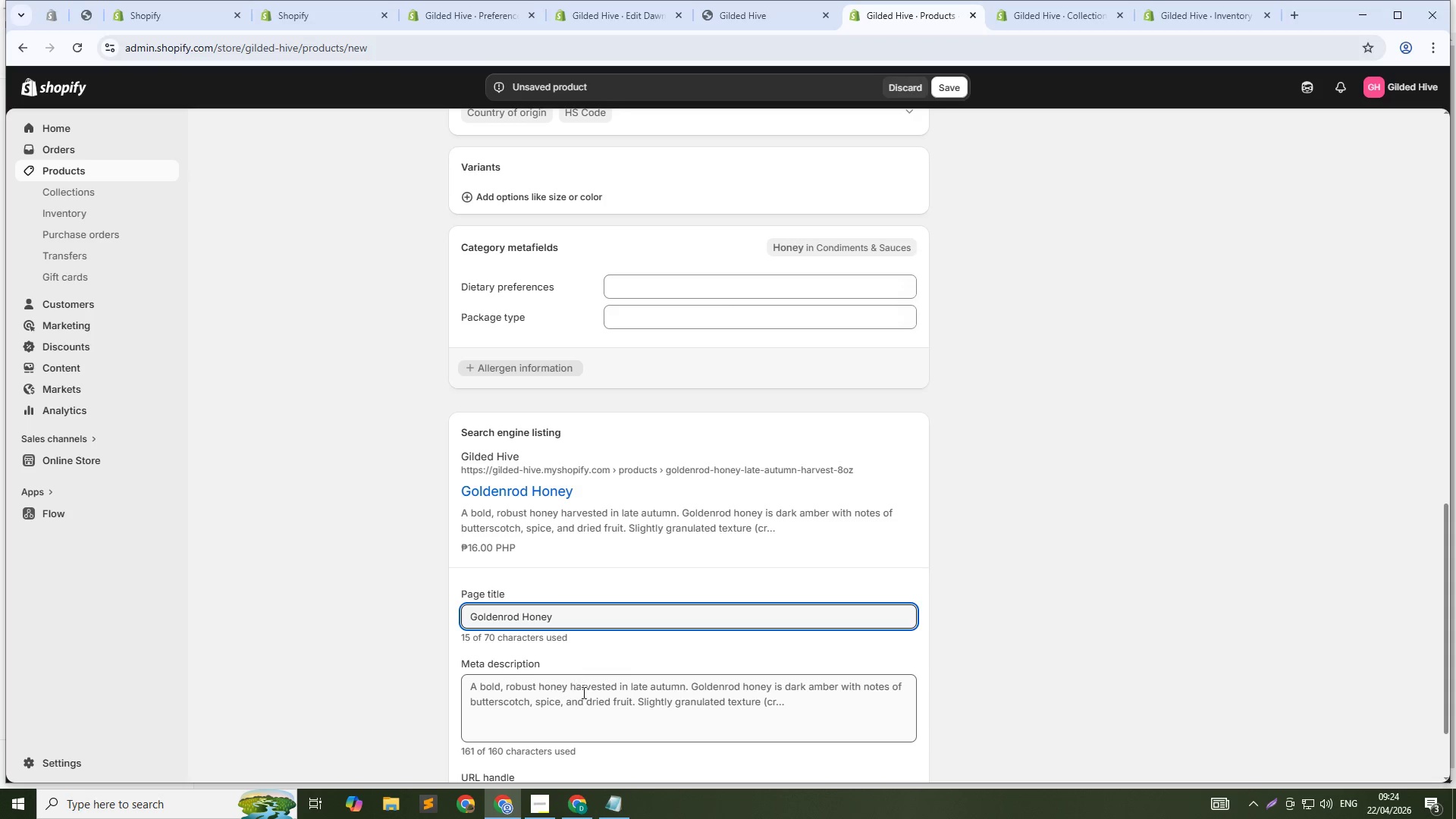 
left_click([591, 705])
 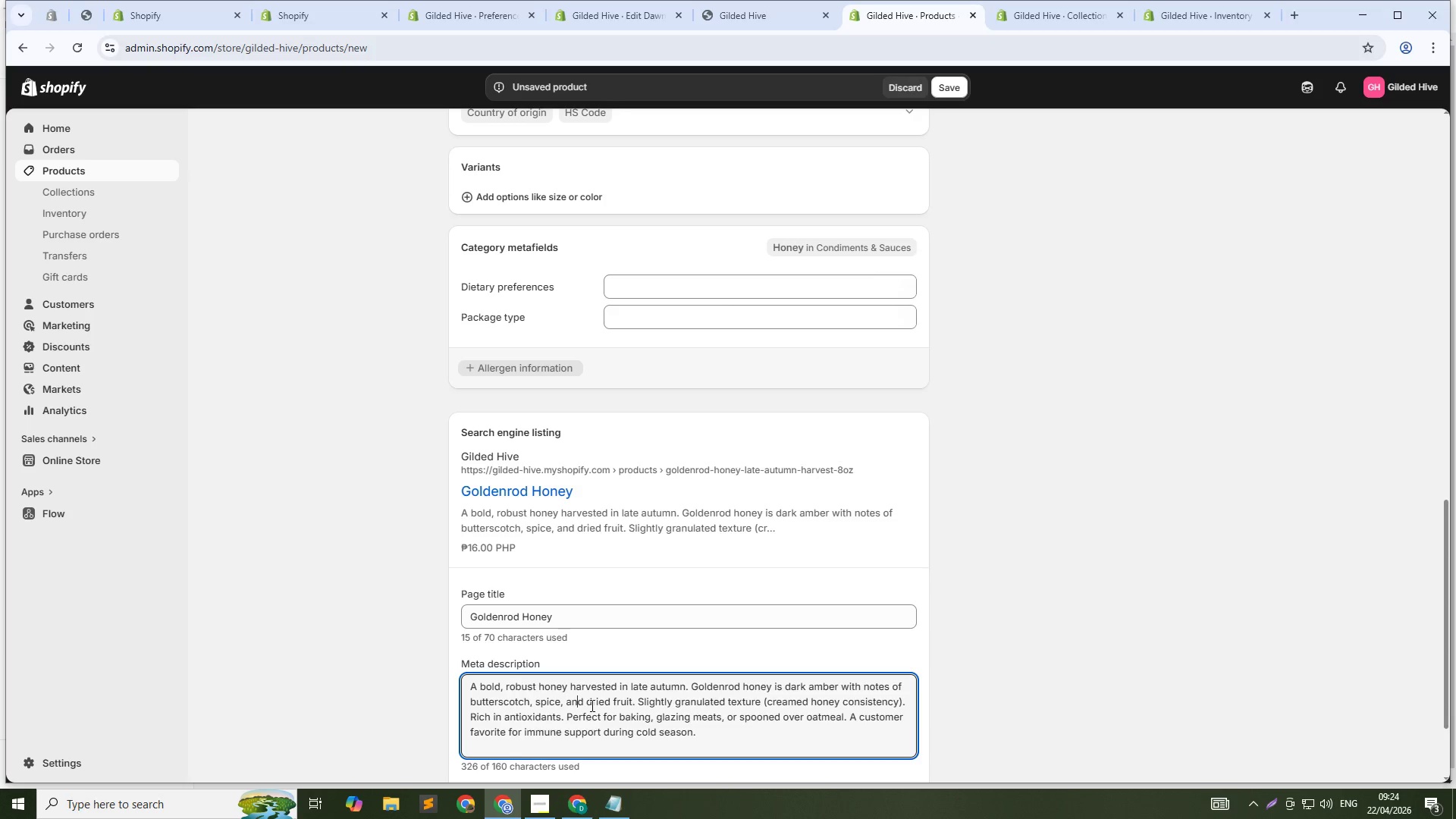 
key(Control+A)
 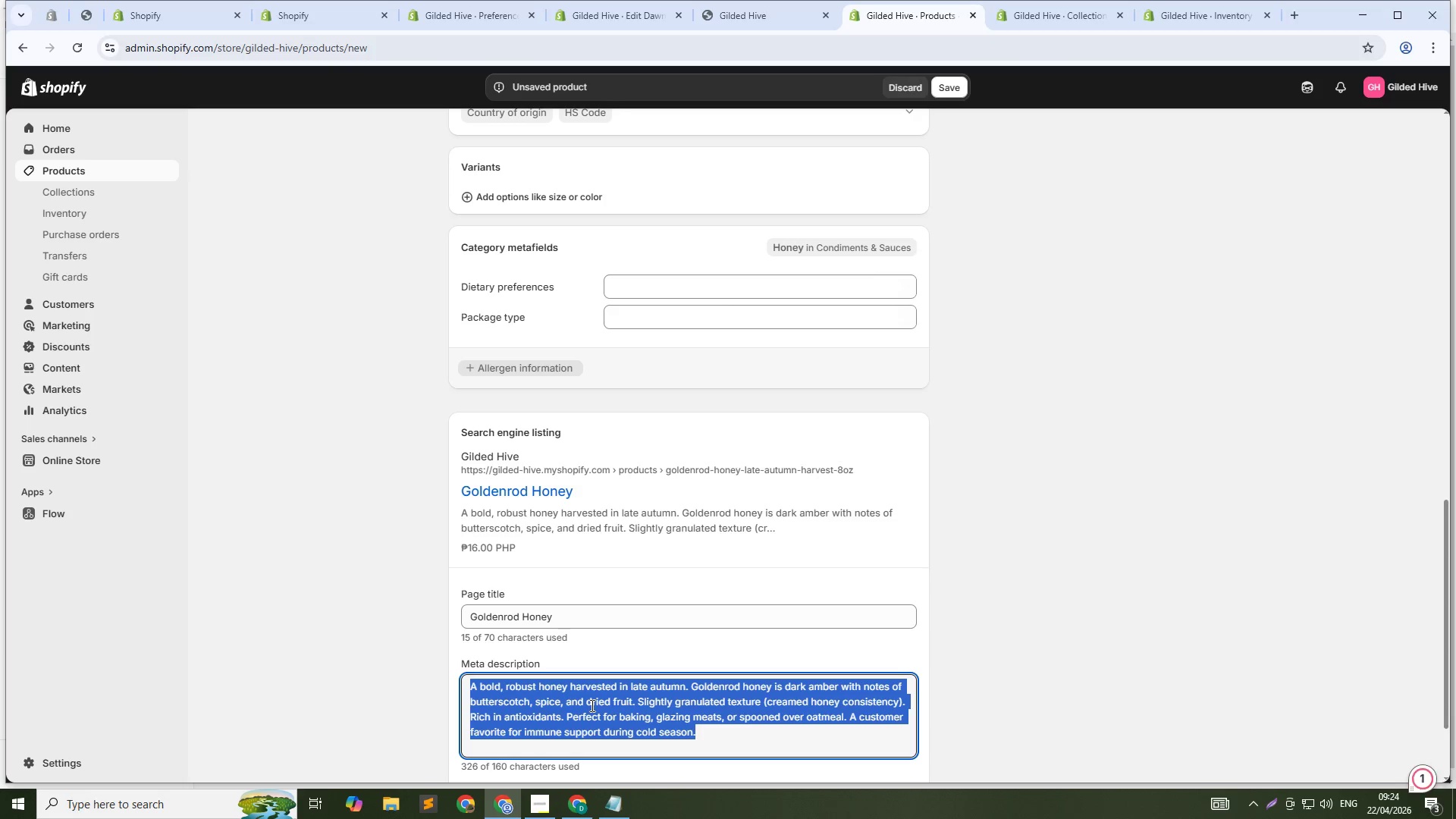 
type(Bold dark amber goldenrod honey with butterscotch notes. Late autumn harvest. Rich in antioxidants. Perfect for baking. Shop now.)
 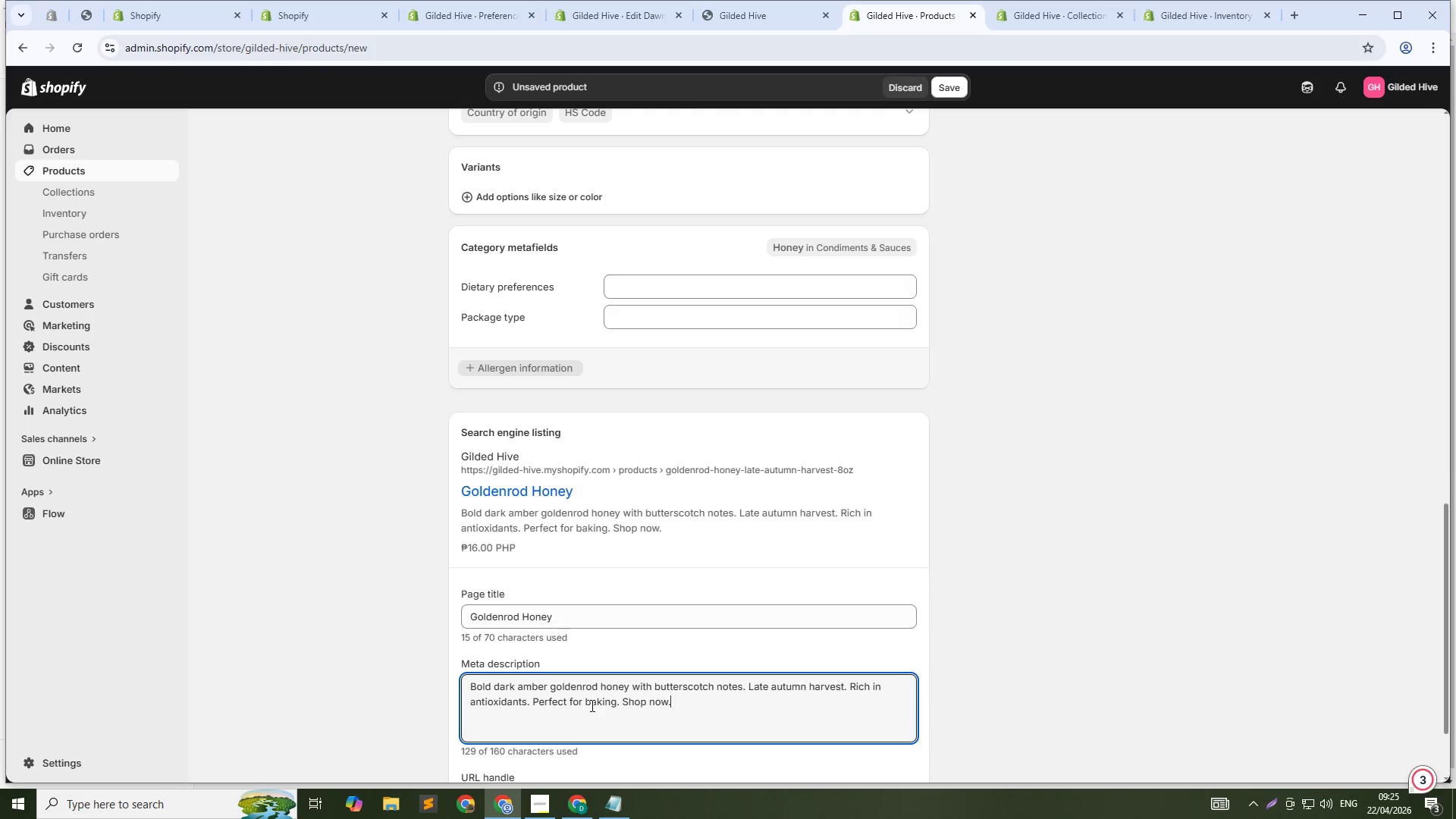 
scroll: coordinate [619, 481], scroll_direction: up, amount: 16.0
 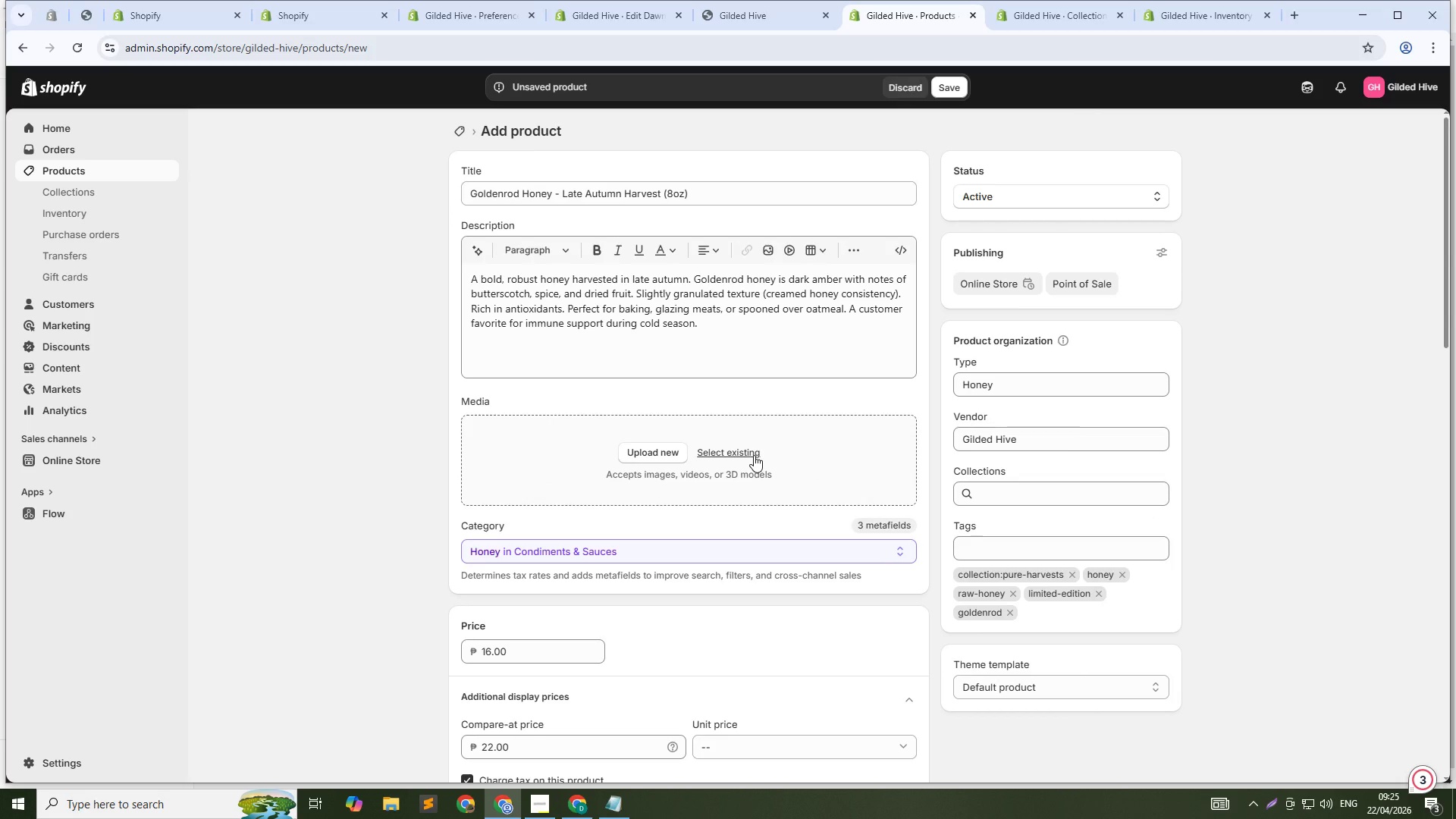 
left_click([754, 455])
 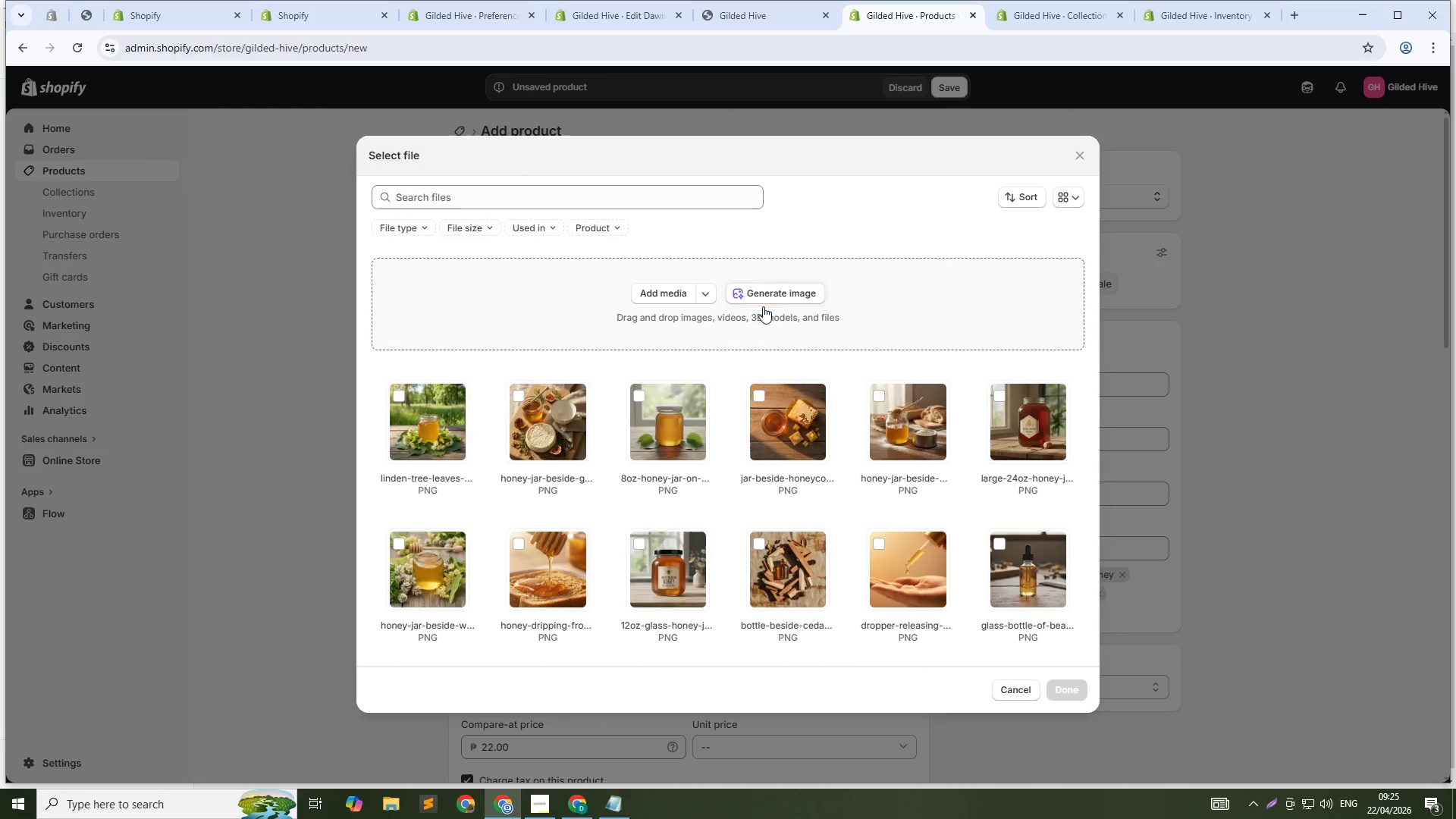 
left_click([760, 291])
 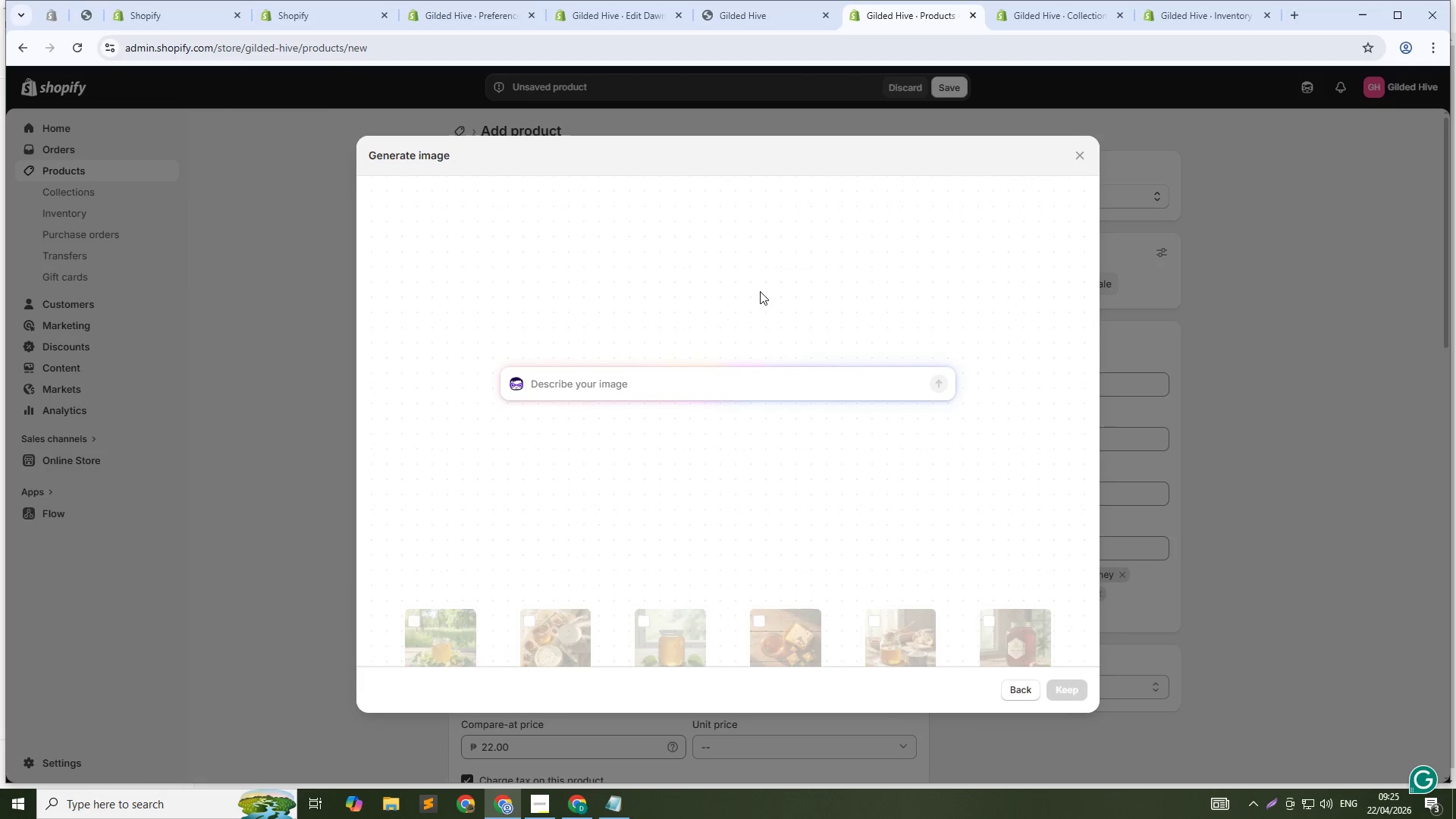 
type(Dark amber honey jar on wood table, goldenrod flowers beside it, soft autumn light, 1:1)
 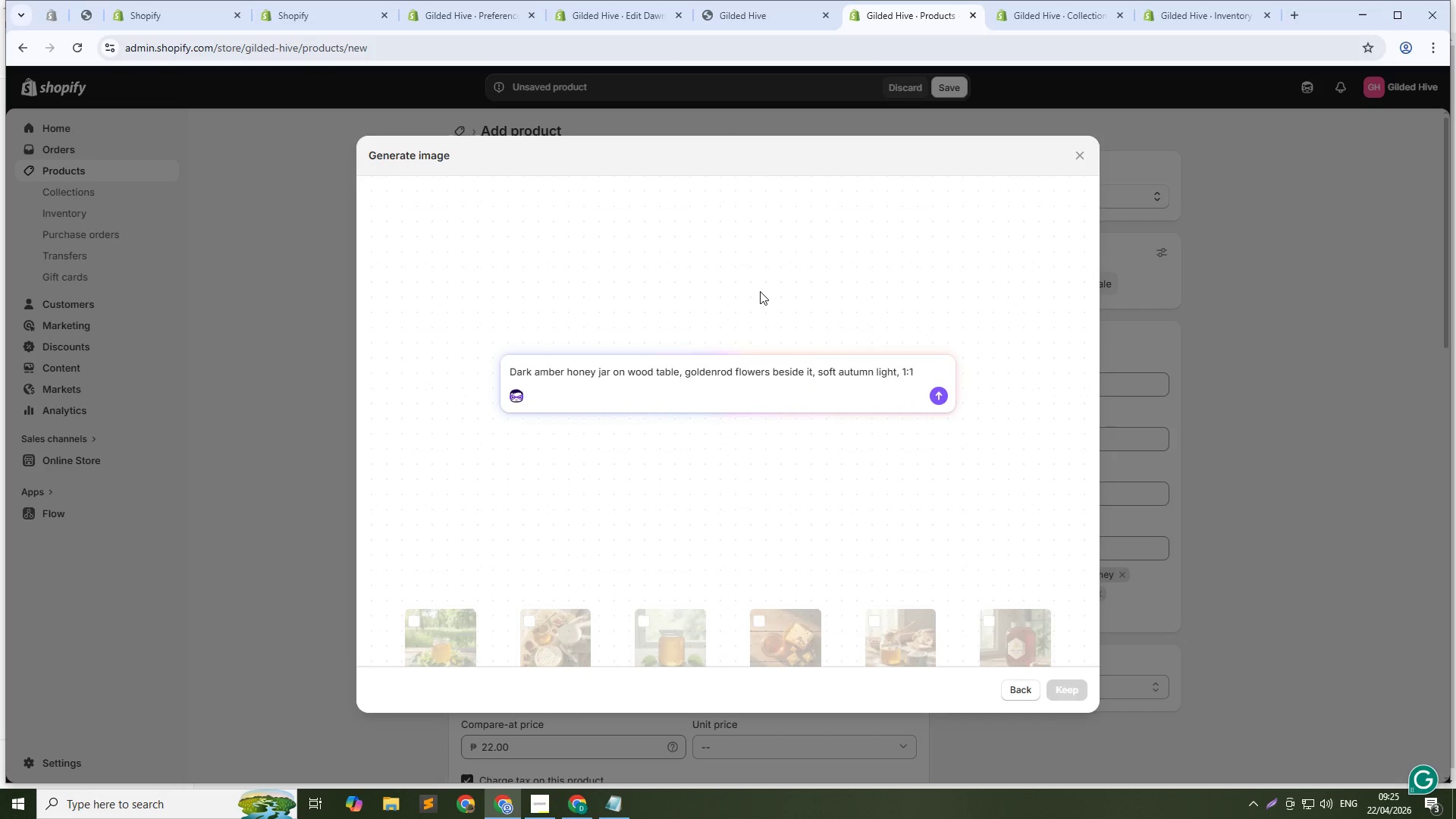 
wait(7.77)
 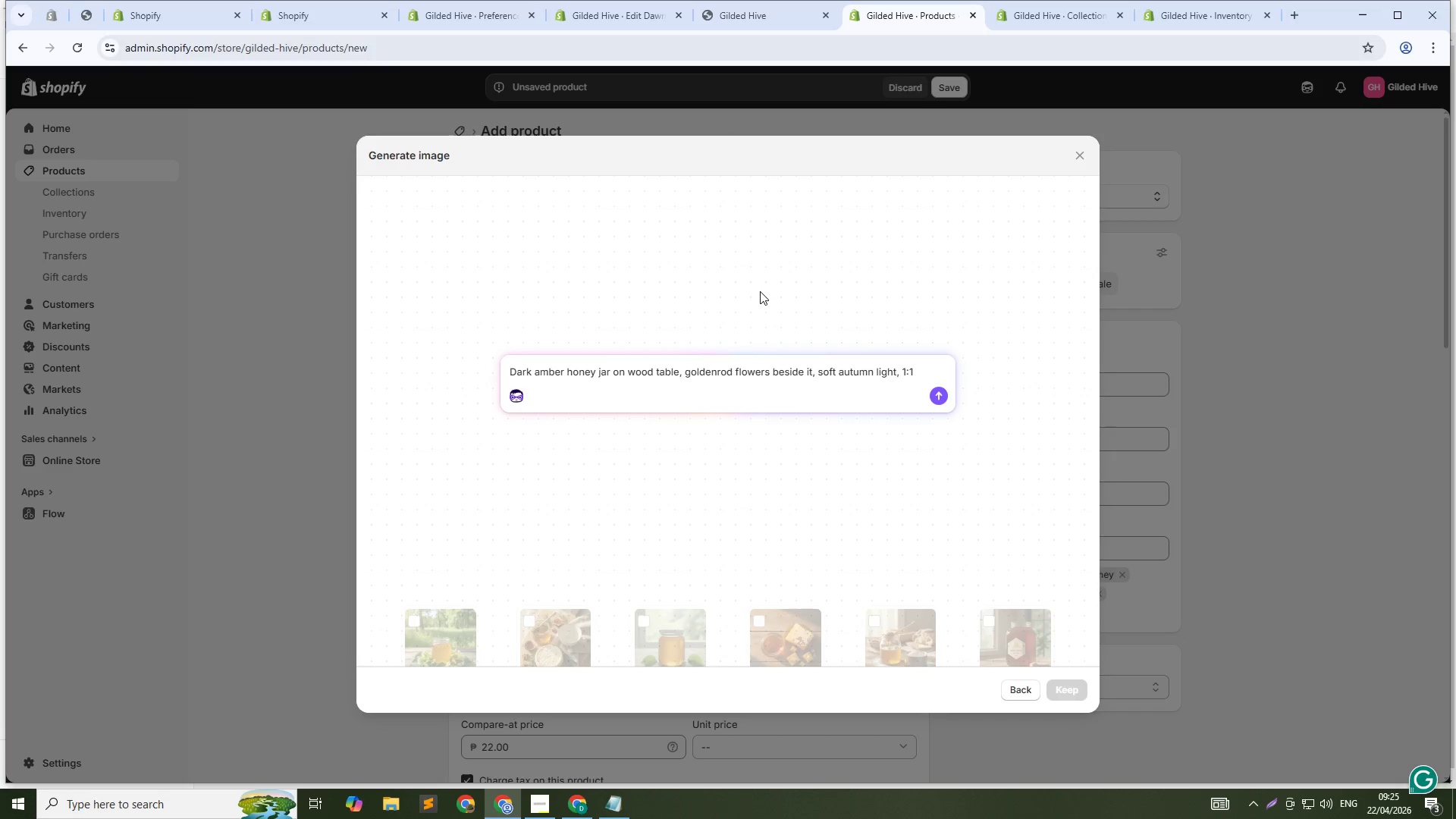 
key(Enter)
 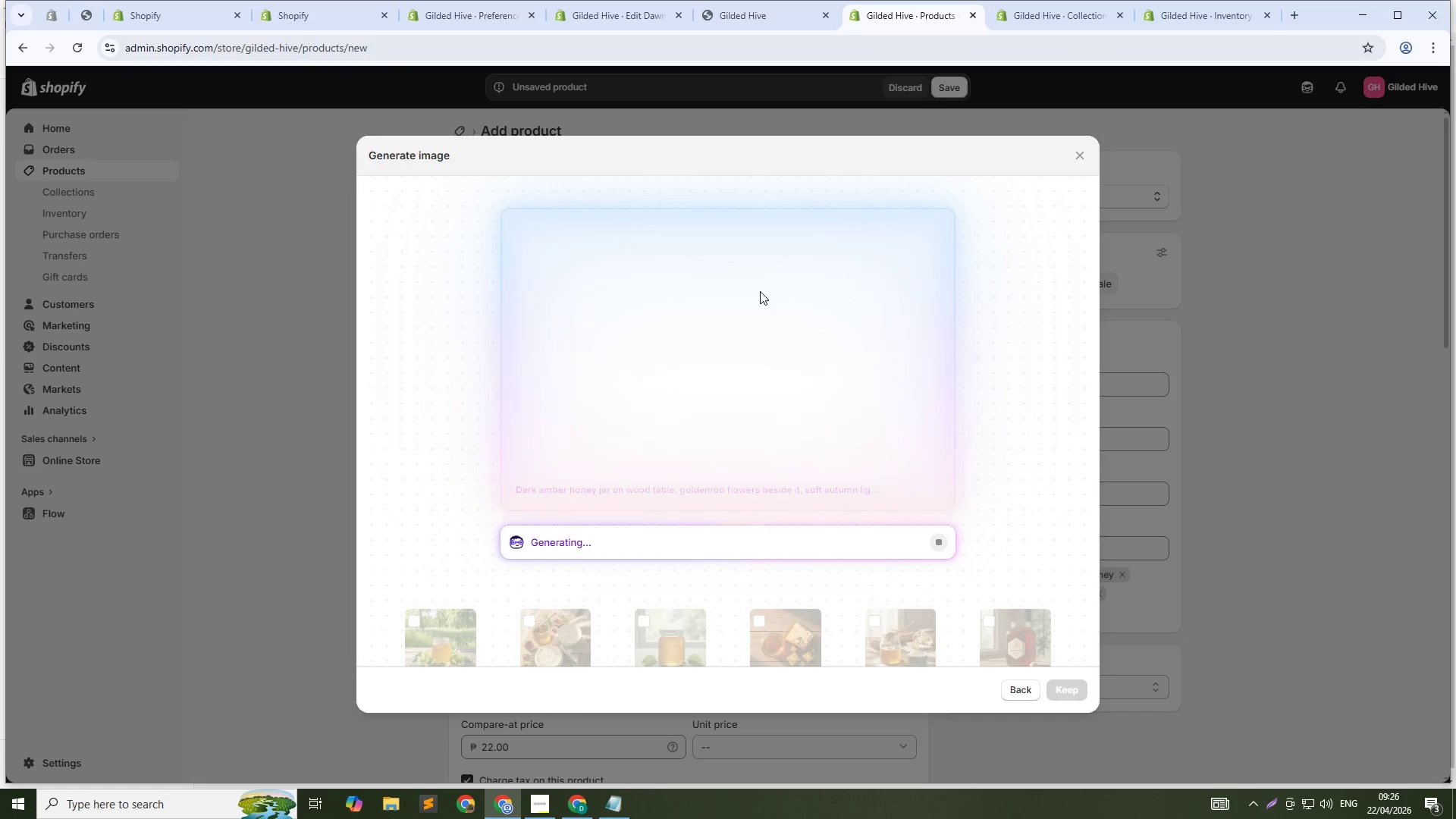 
key(Alt+Tab)